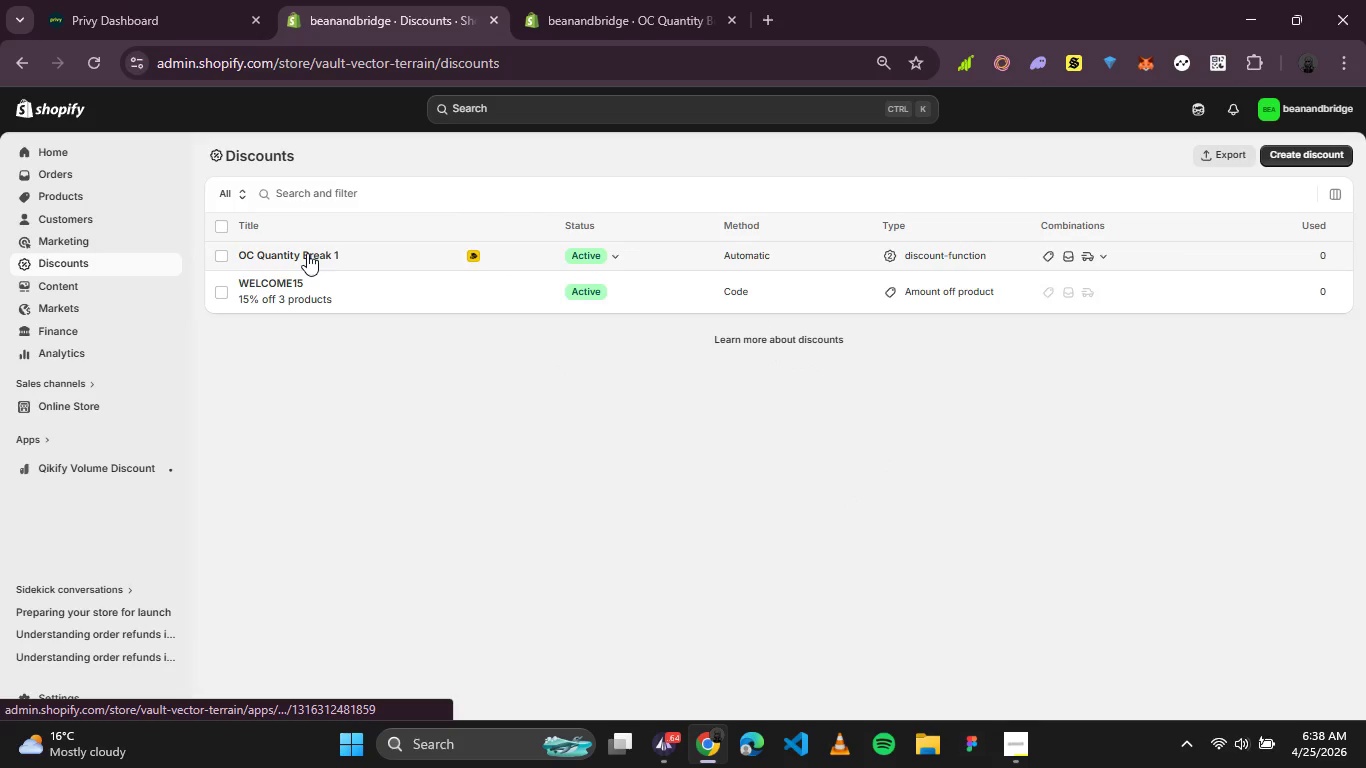 
wait(10.83)
 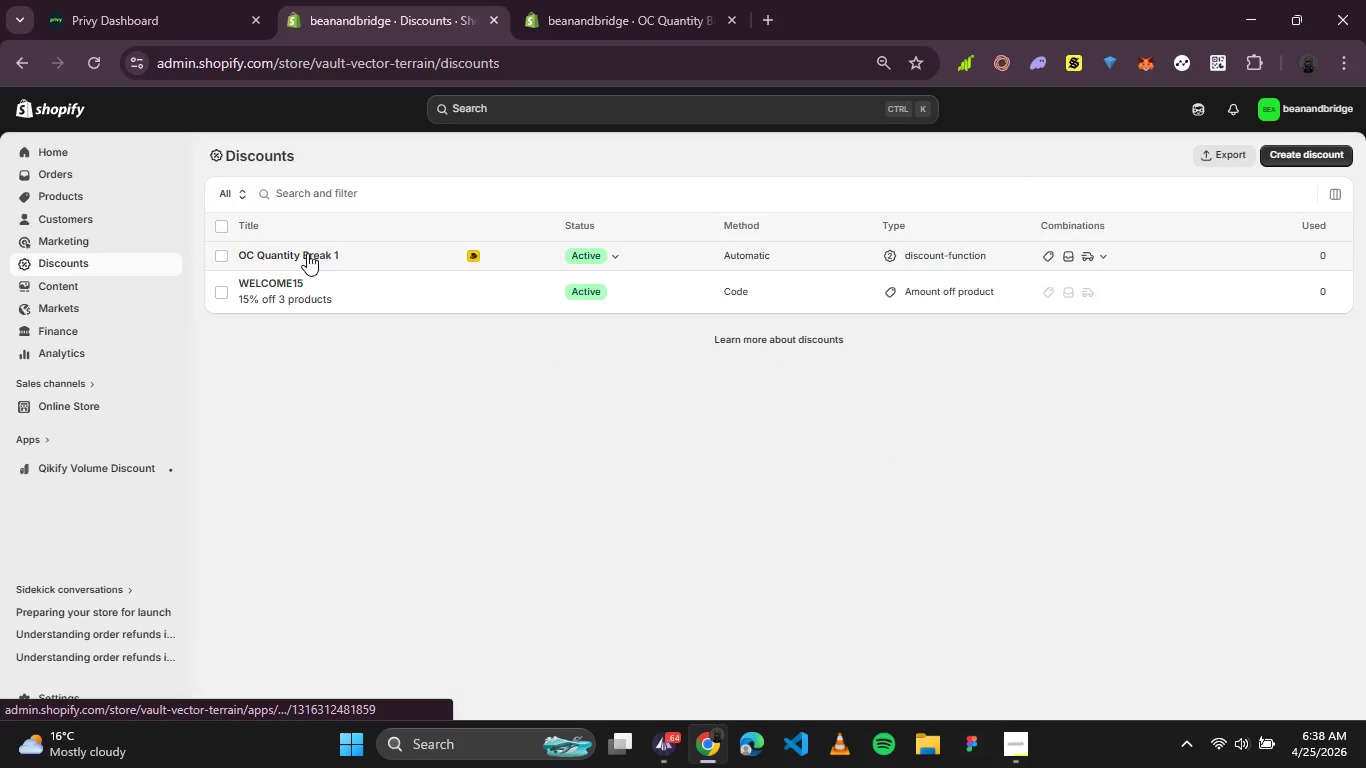 
left_click([581, 0])
 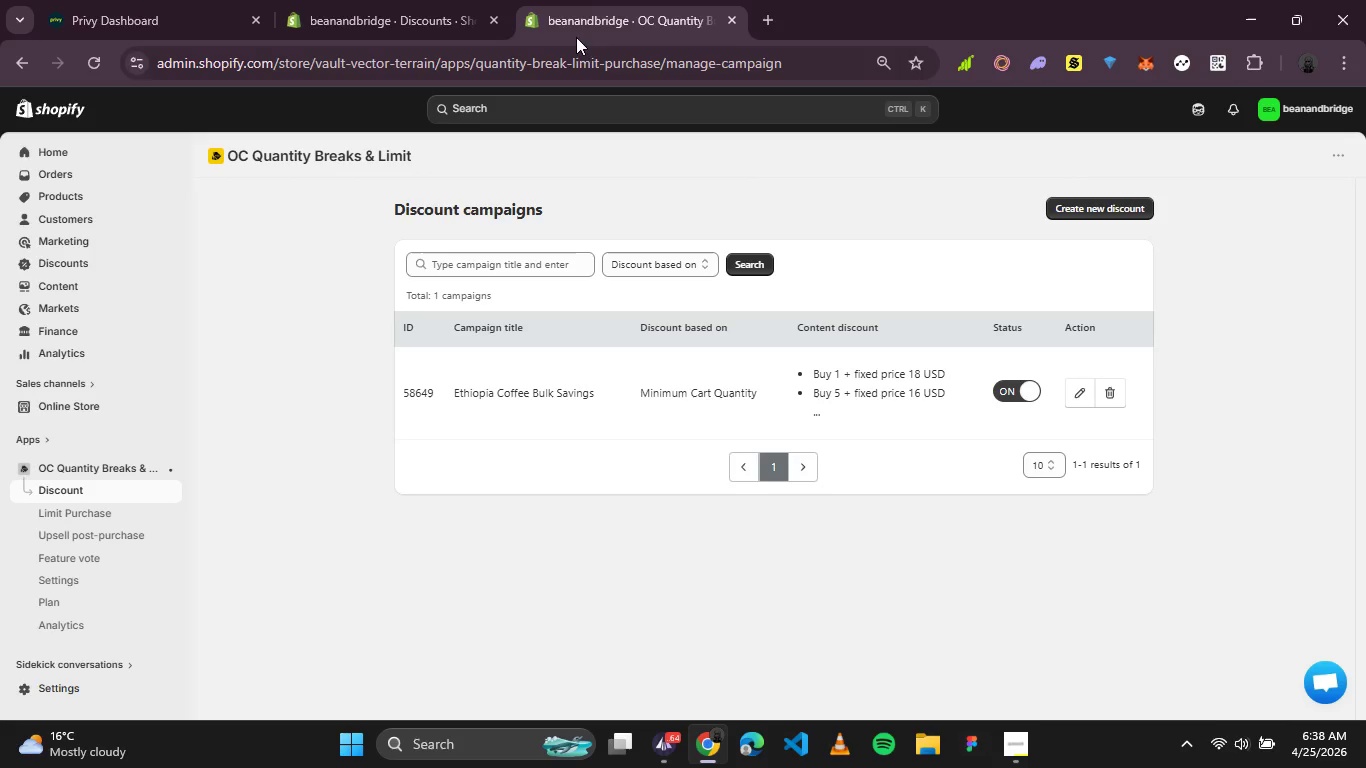 
left_click([432, 14])
 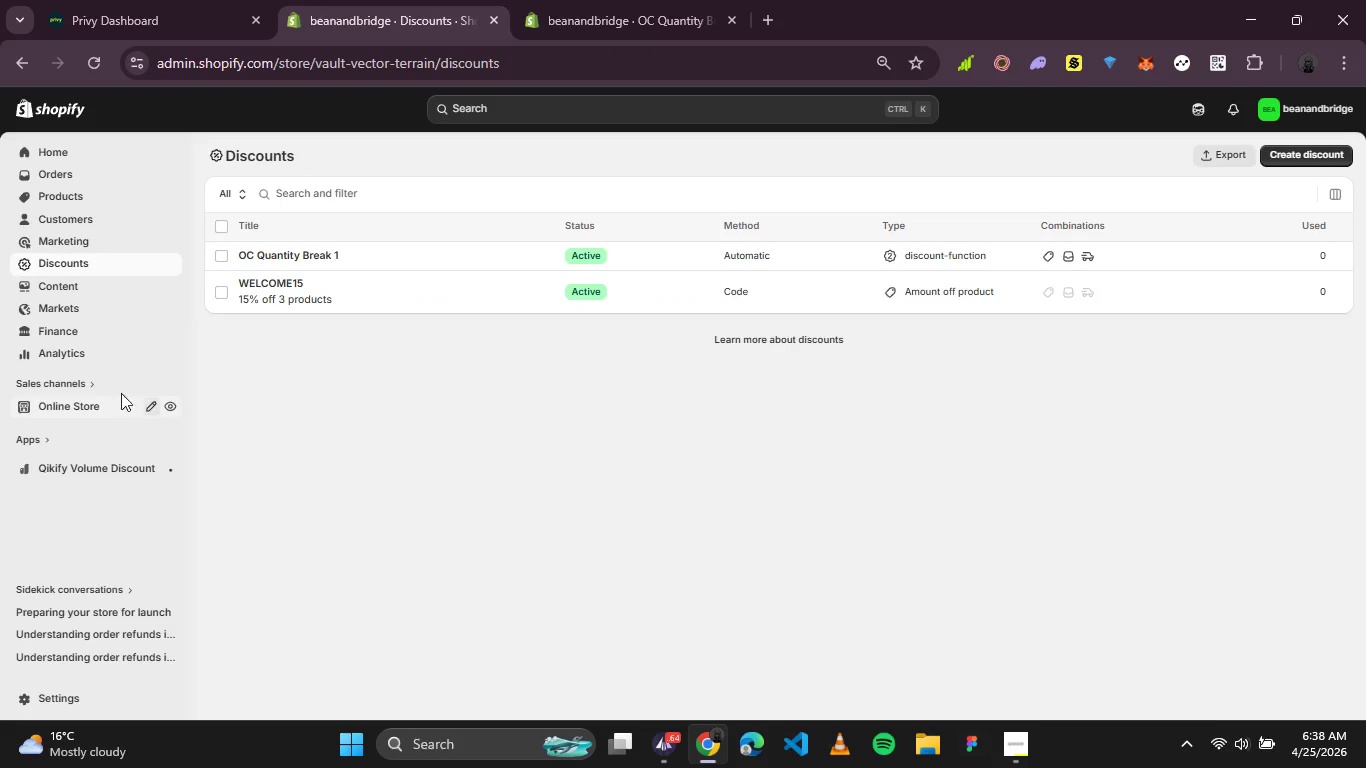 
left_click([83, 413])
 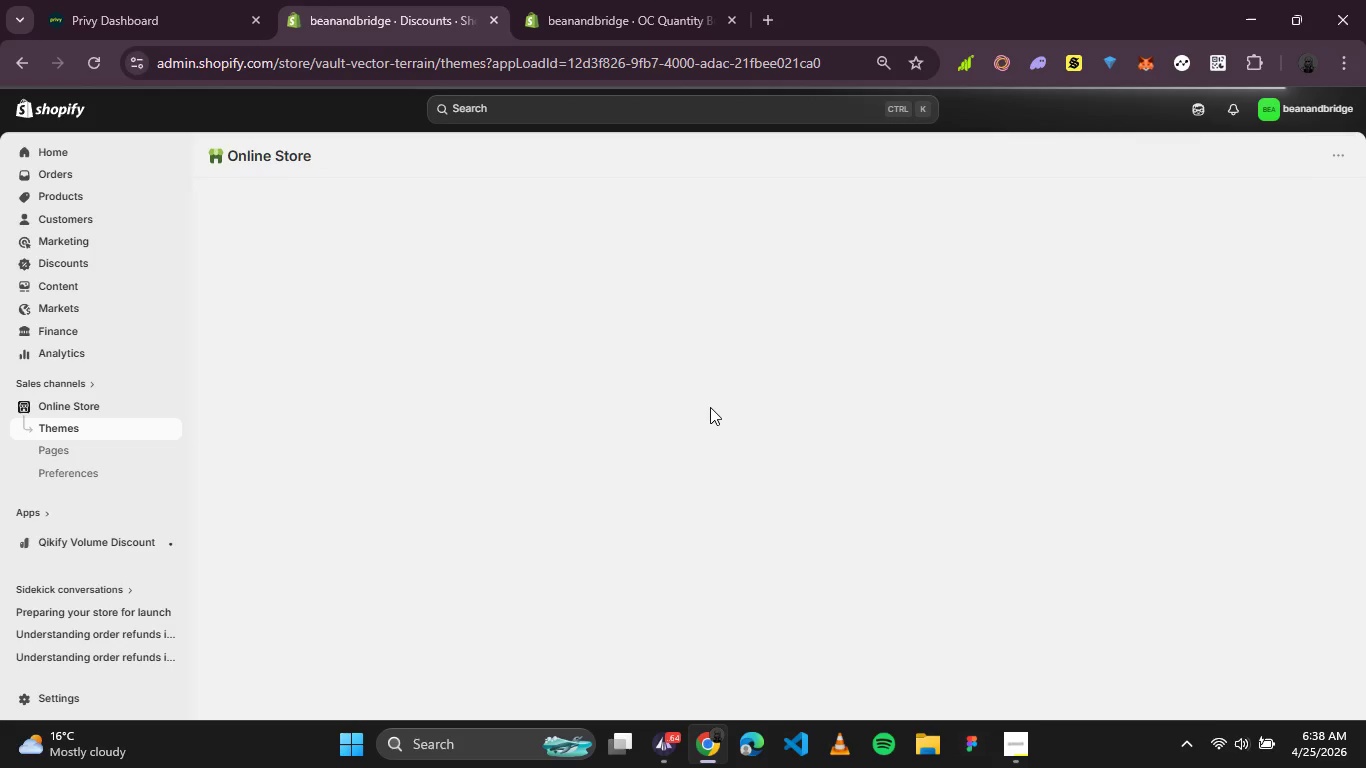 
wait(7.58)
 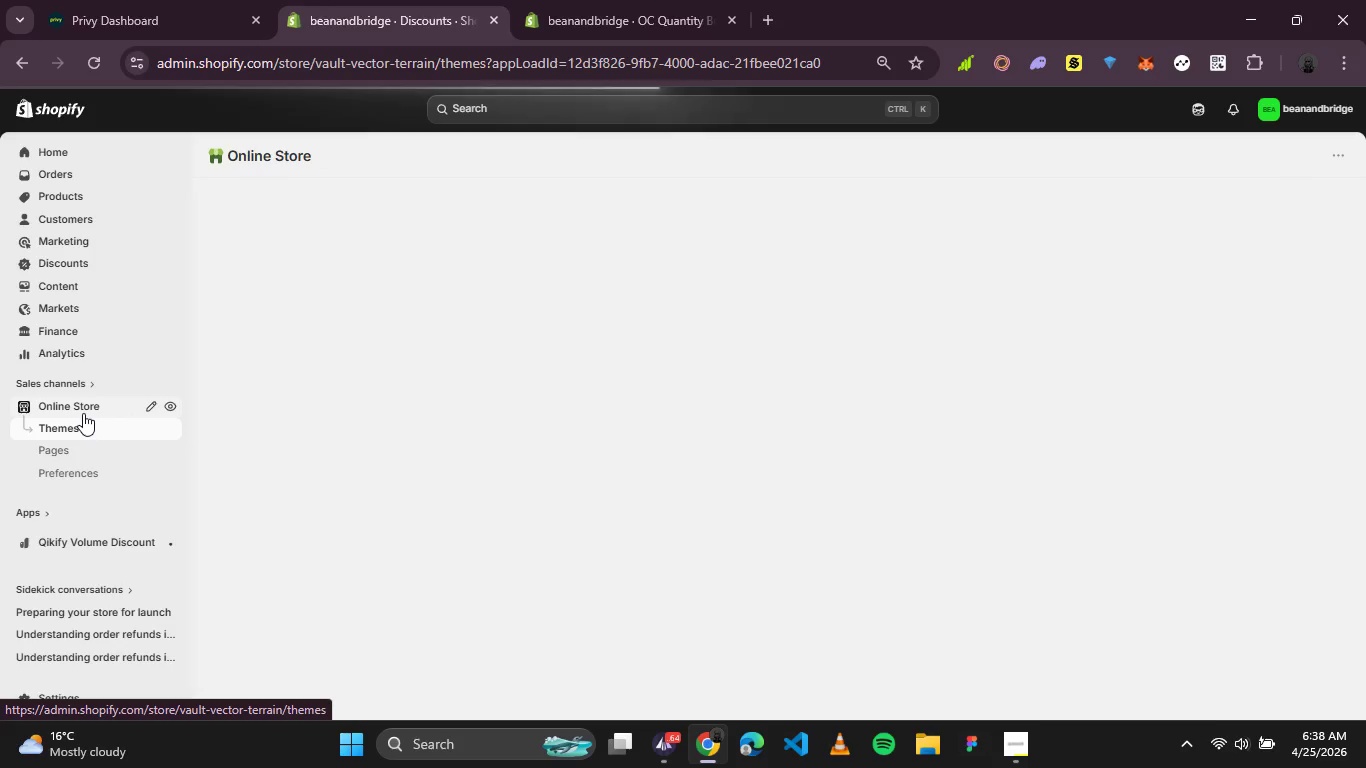 
scroll: coordinate [651, 423], scroll_direction: none, amount: 0.0
 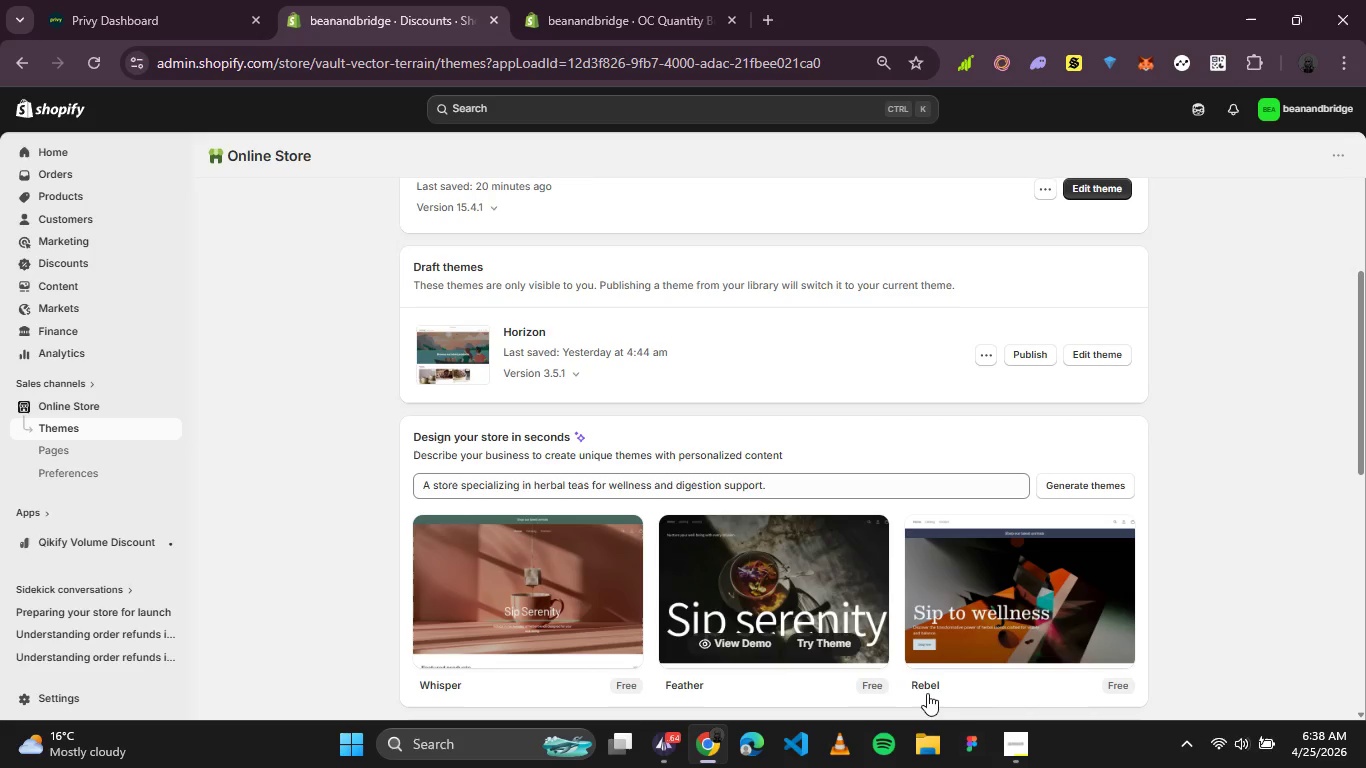 
left_click([1004, 737])
 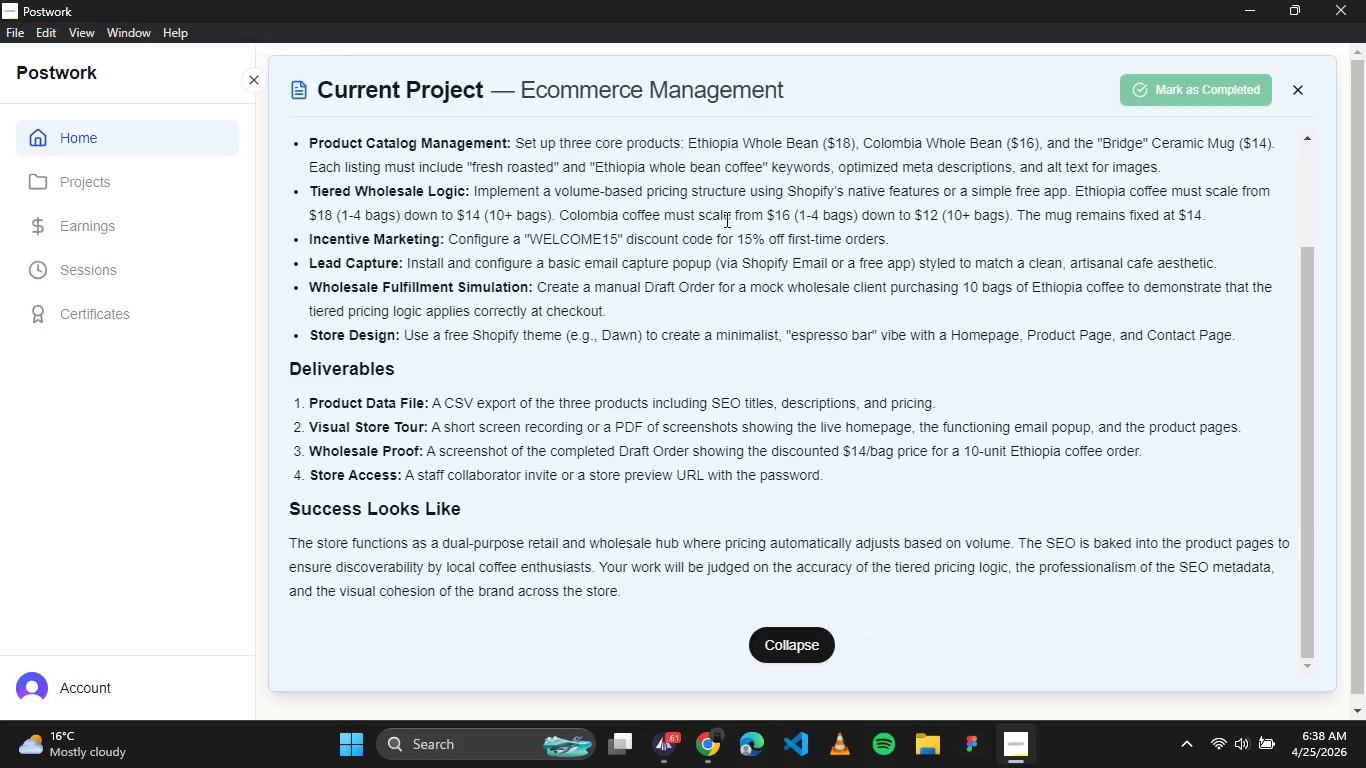 
wait(9.72)
 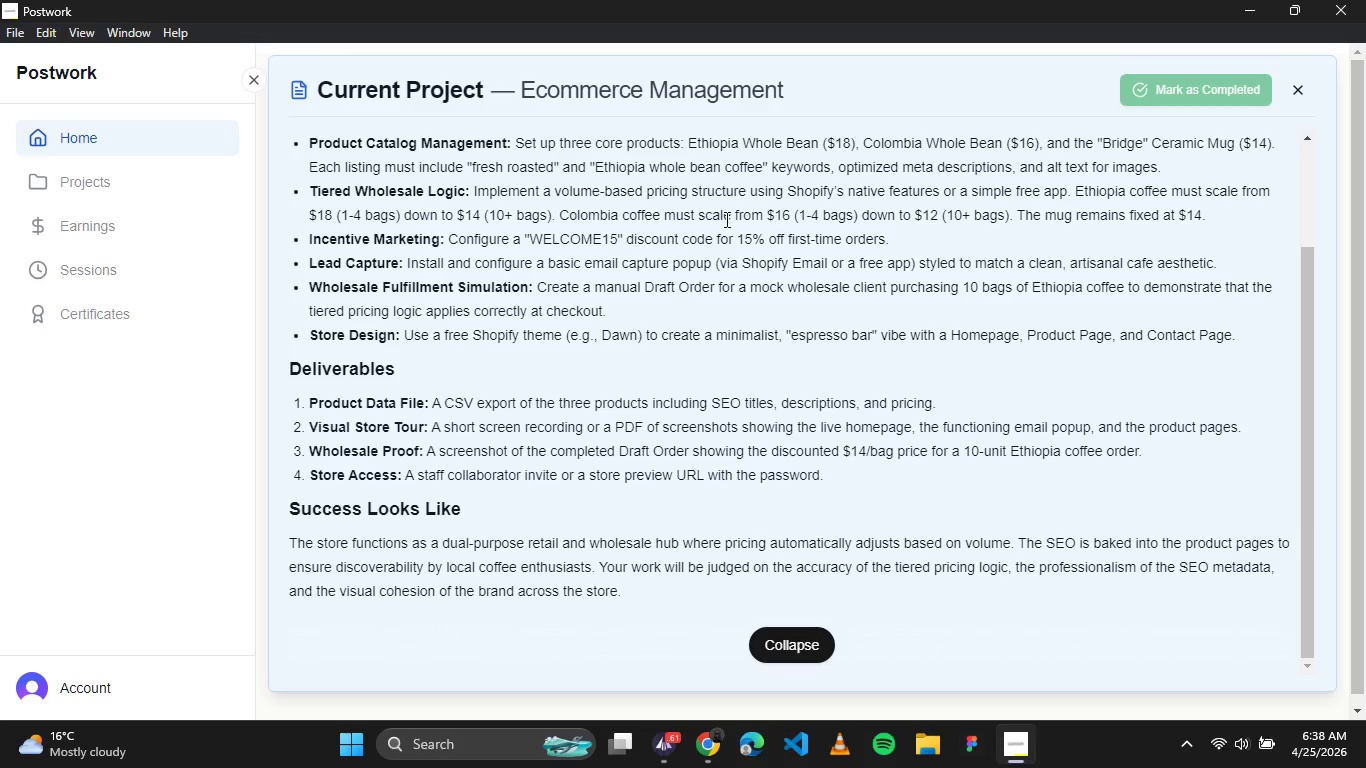 
scroll: coordinate [550, 370], scroll_direction: up, amount: 1.0
 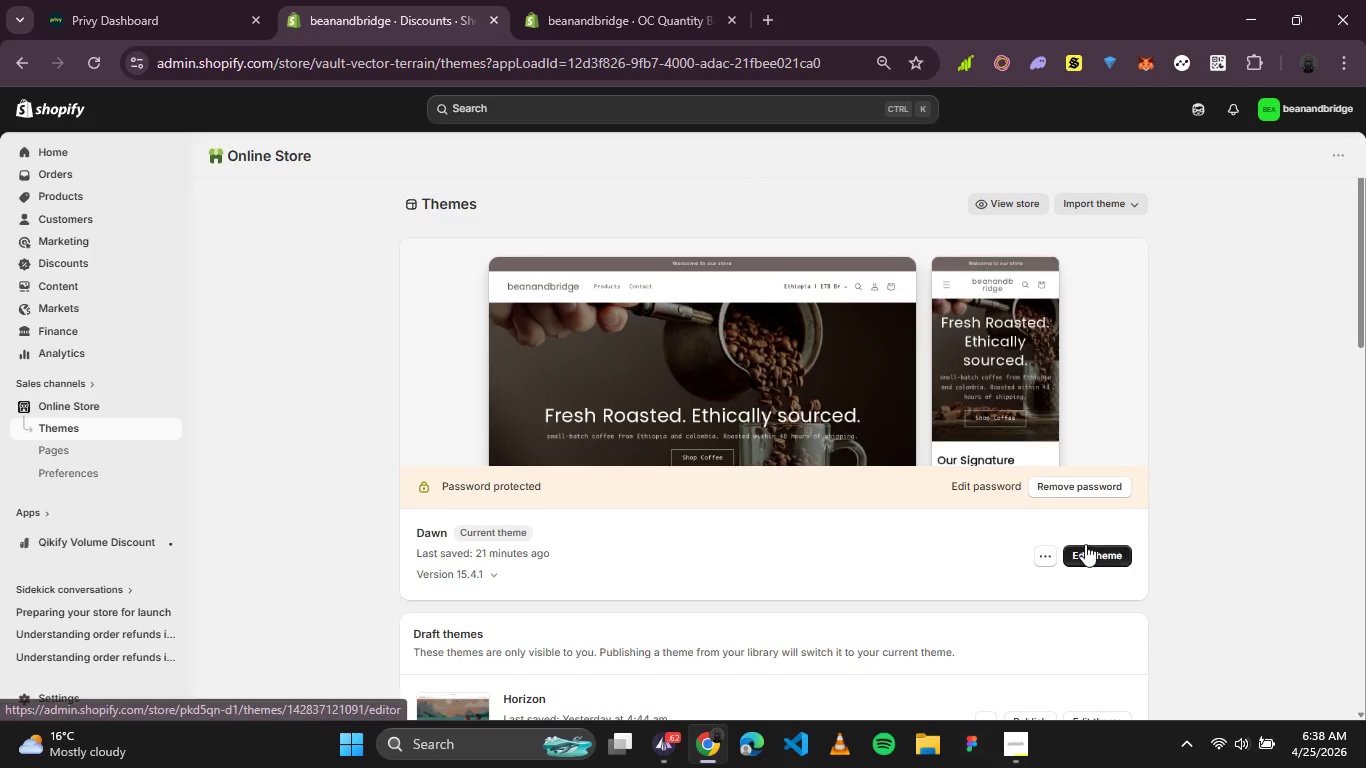 
left_click([1085, 553])
 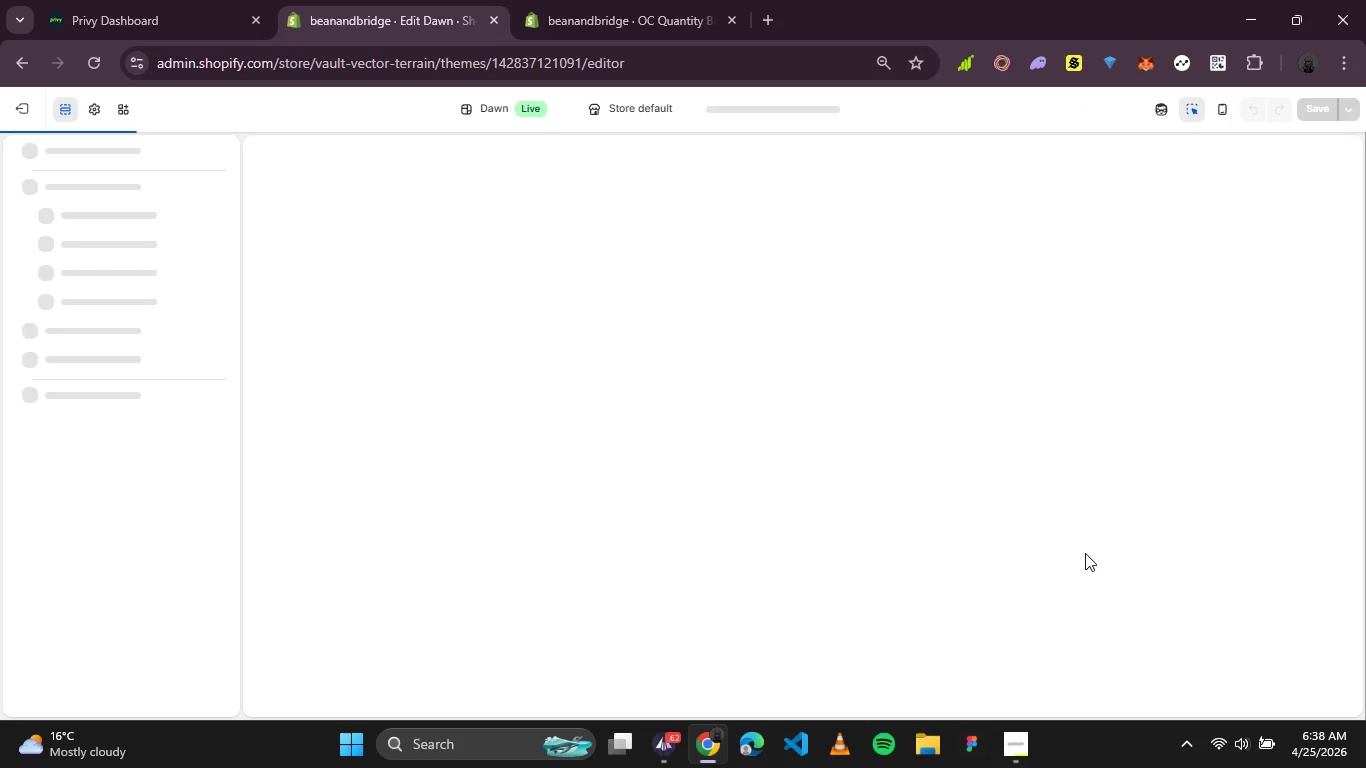 
wait(5.39)
 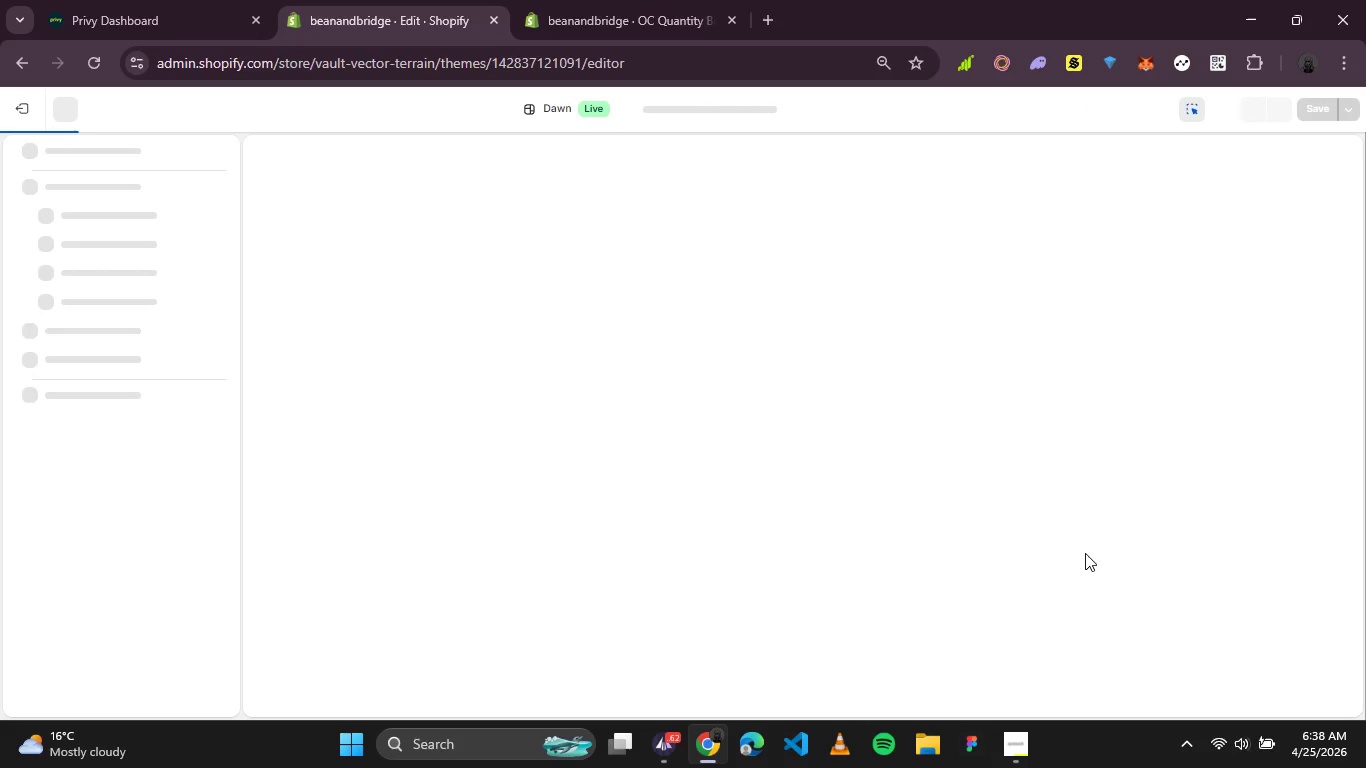 
scroll: coordinate [947, 524], scroll_direction: none, amount: 0.0
 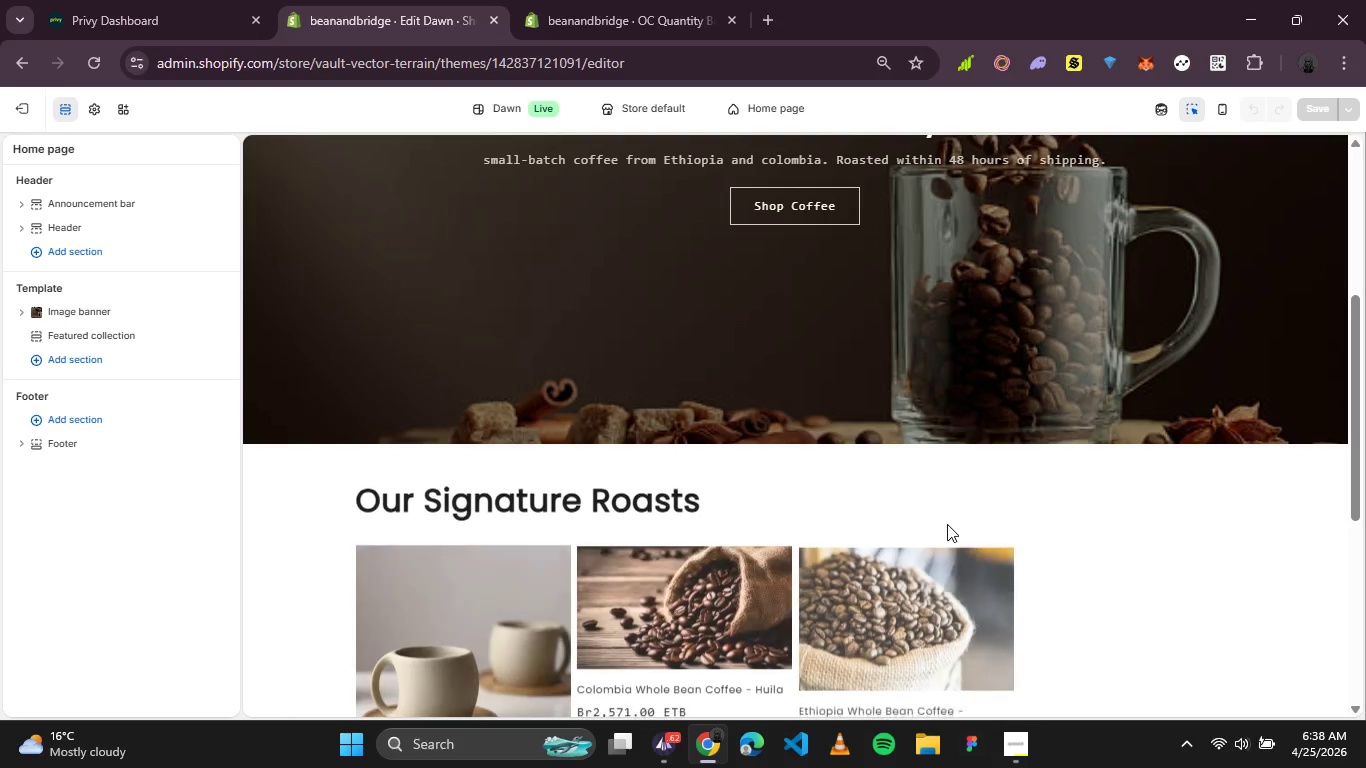 
scroll: coordinate [947, 524], scroll_direction: down, amount: 4.0
 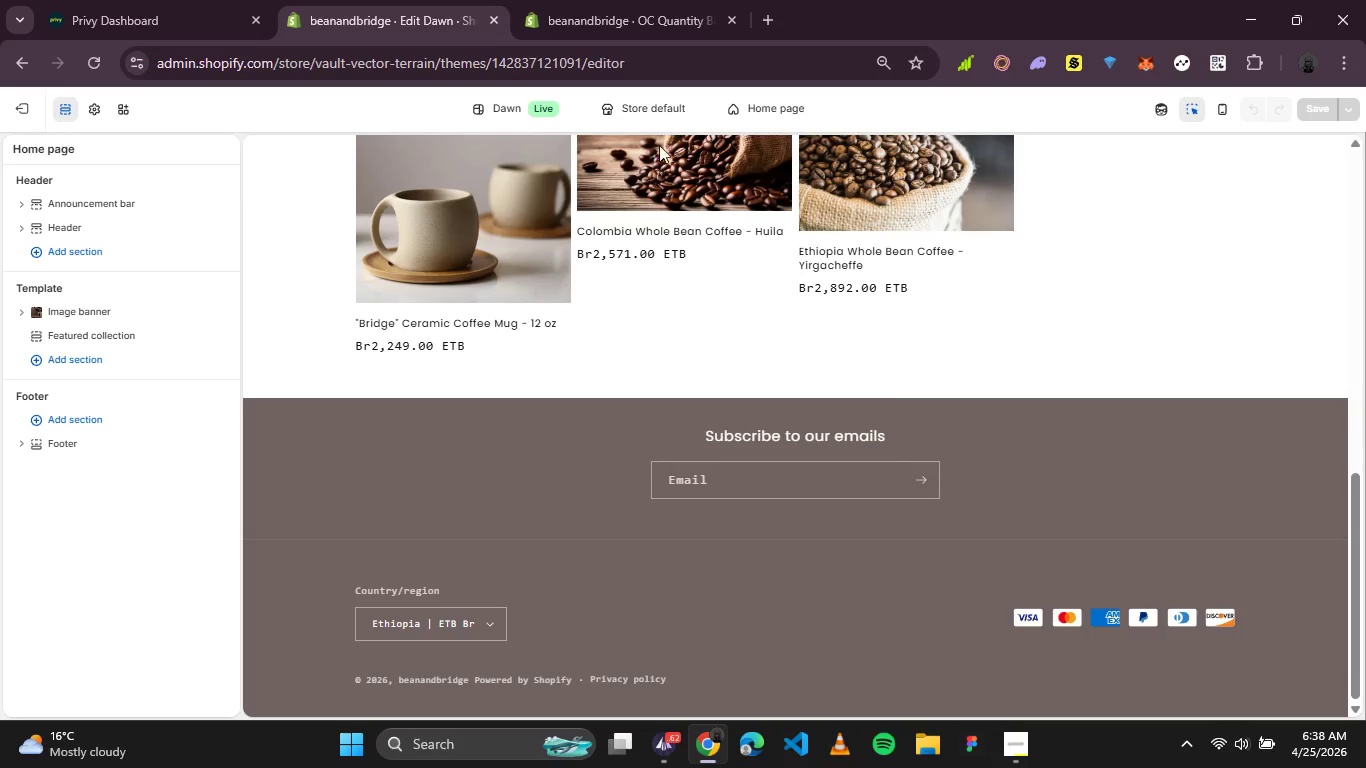 
left_click([680, 99])
 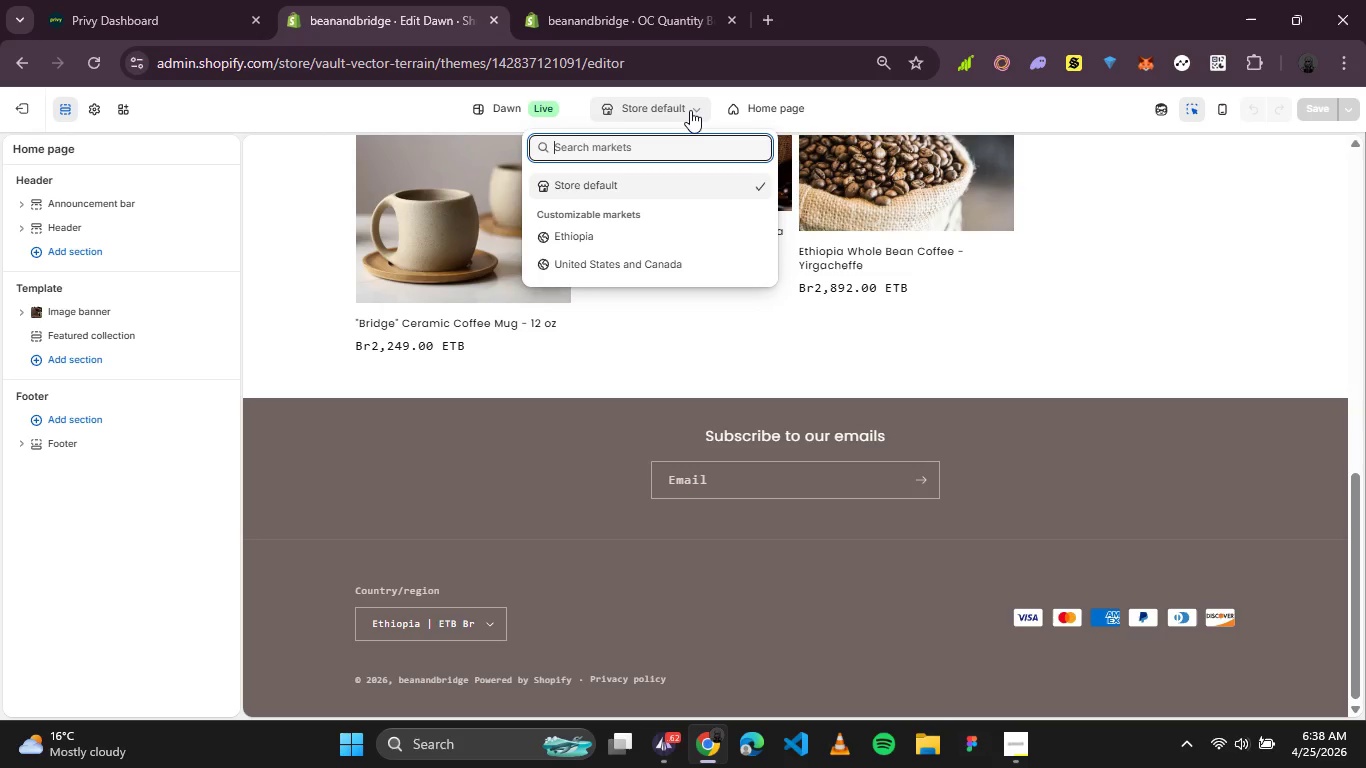 
left_click([690, 110])
 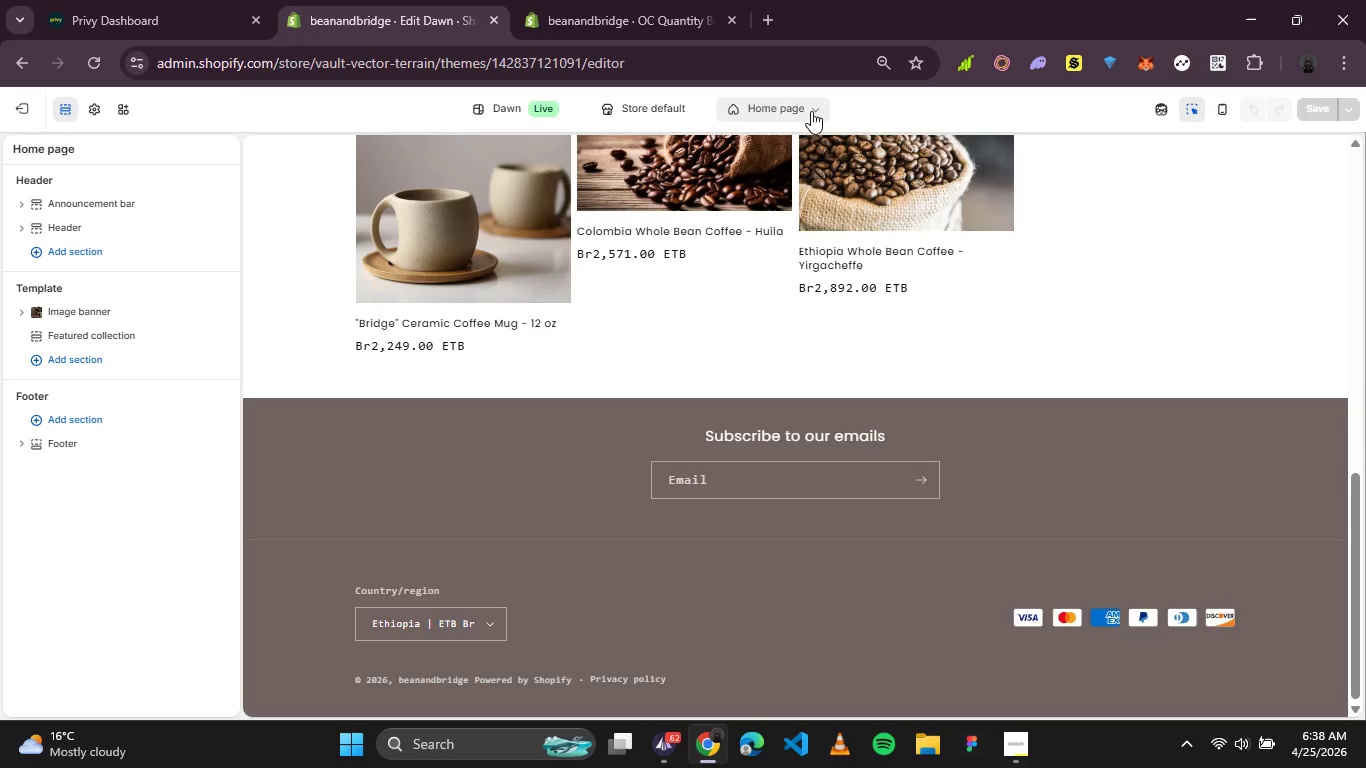 
left_click([816, 107])
 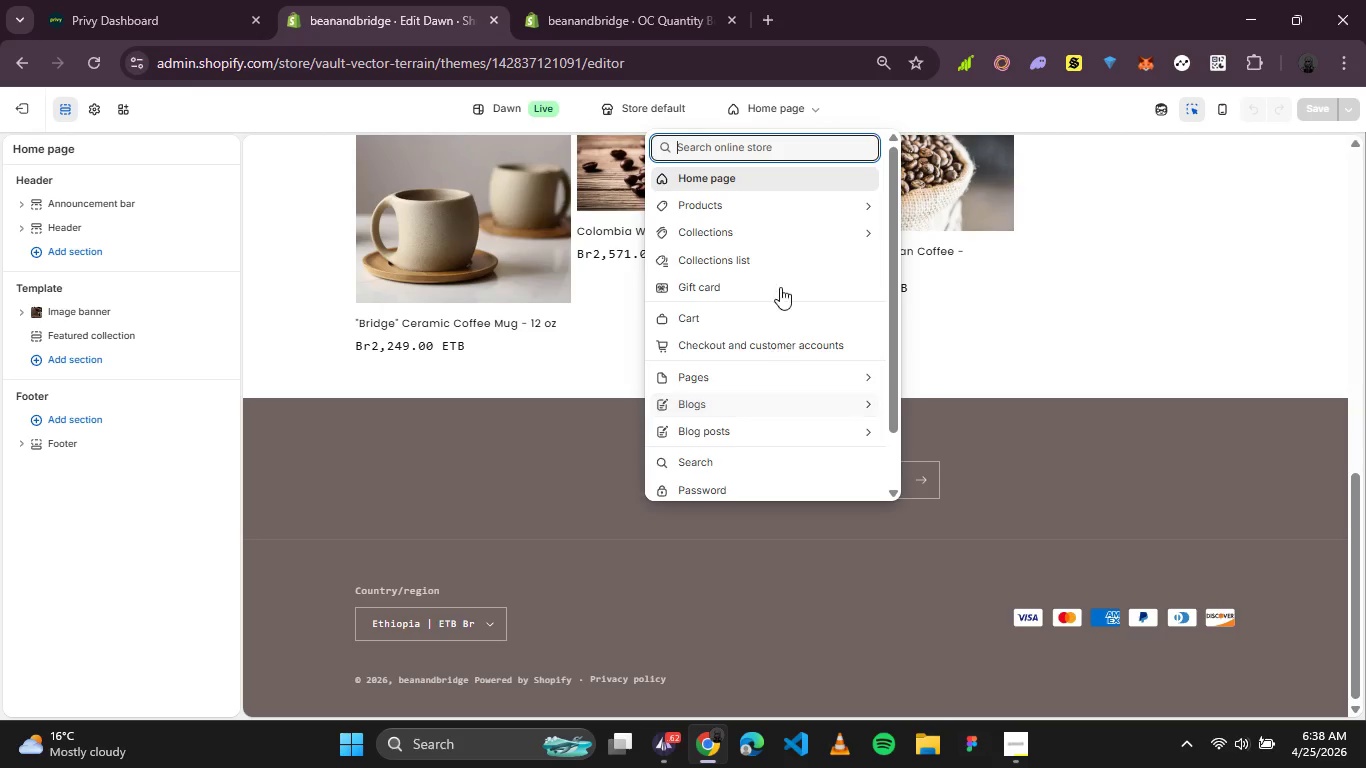 
left_click([859, 201])
 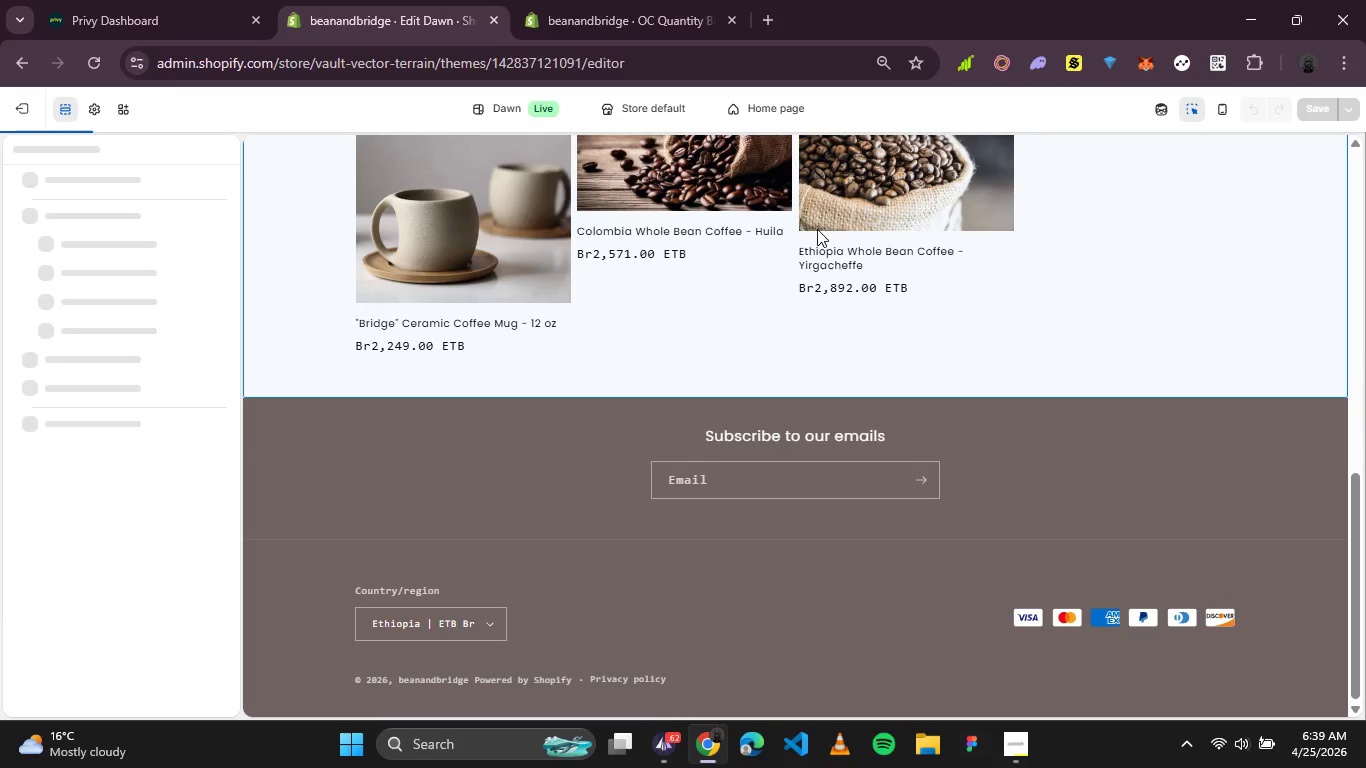 
mouse_move([783, 292])
 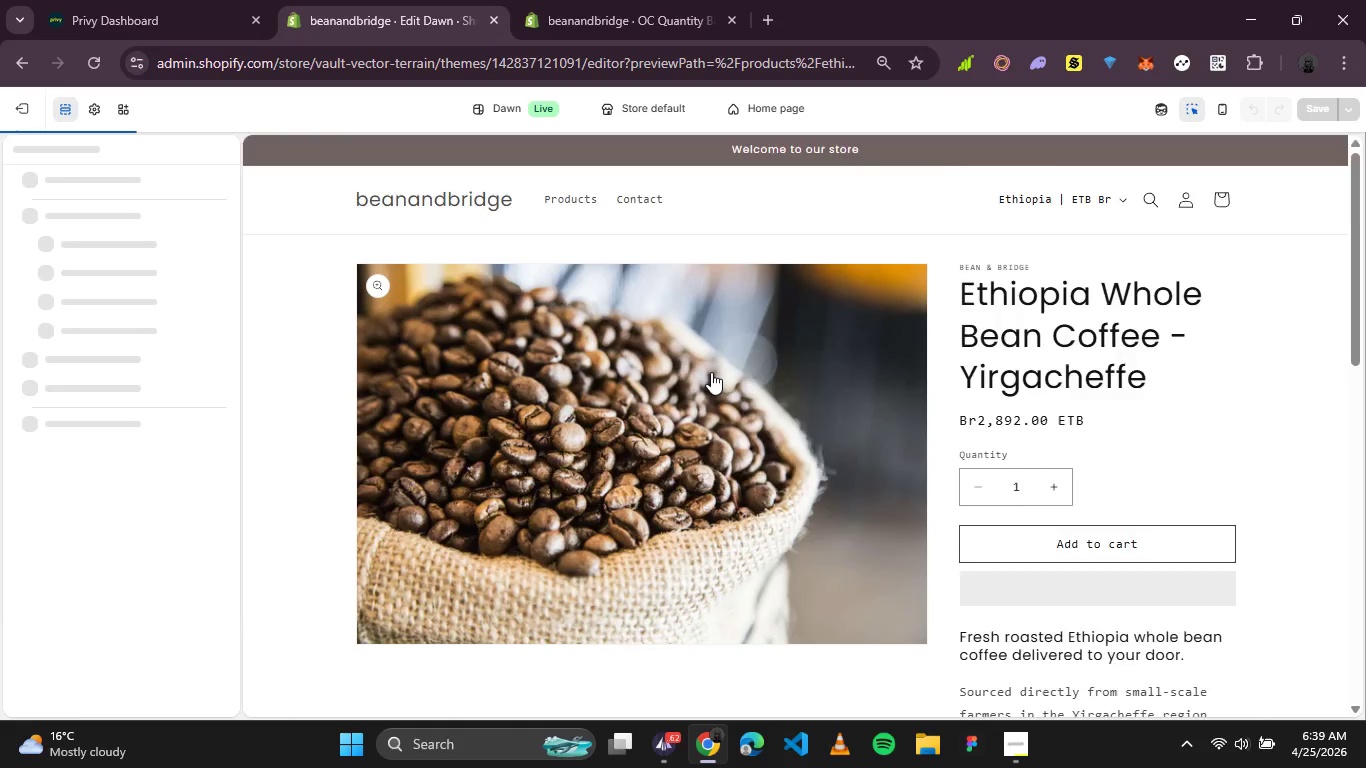 
scroll: coordinate [711, 372], scroll_direction: down, amount: 1.0
 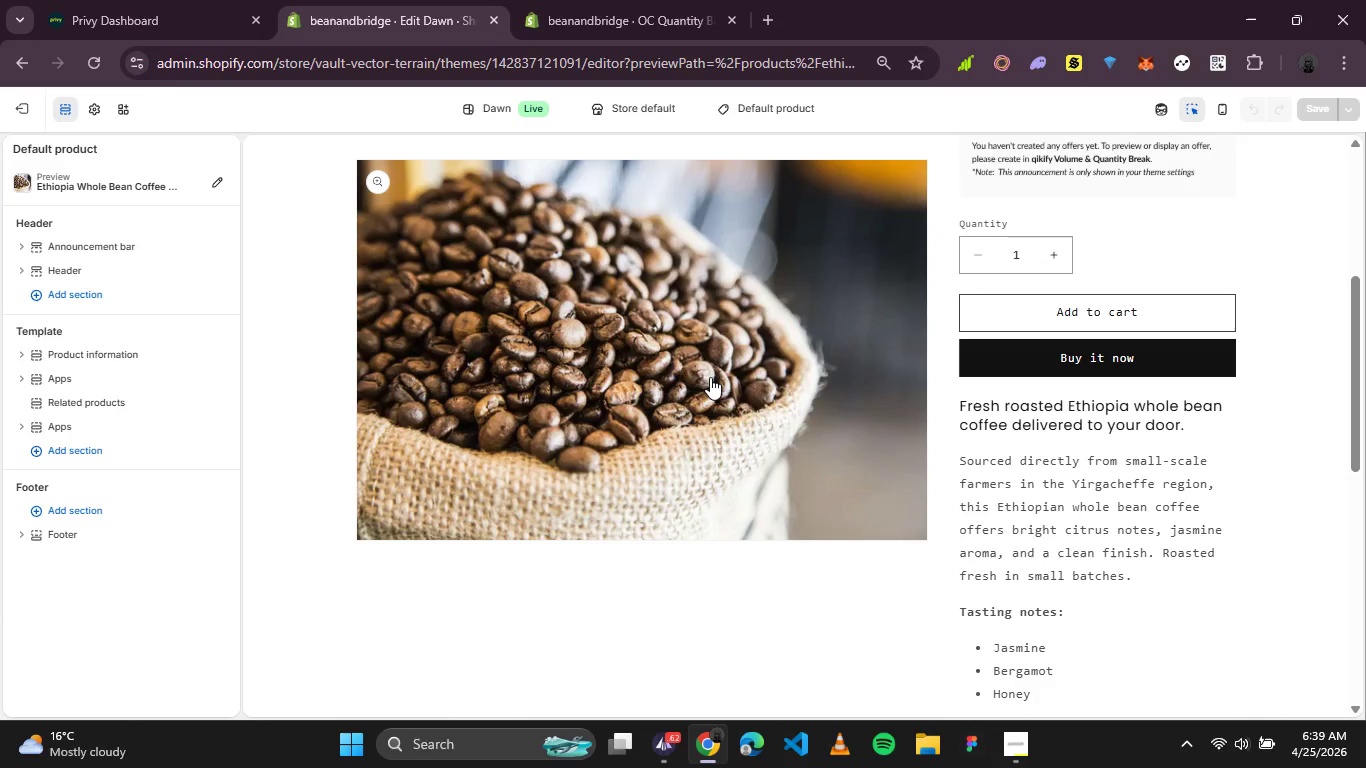 
scroll: coordinate [856, 406], scroll_direction: up, amount: 1.0
 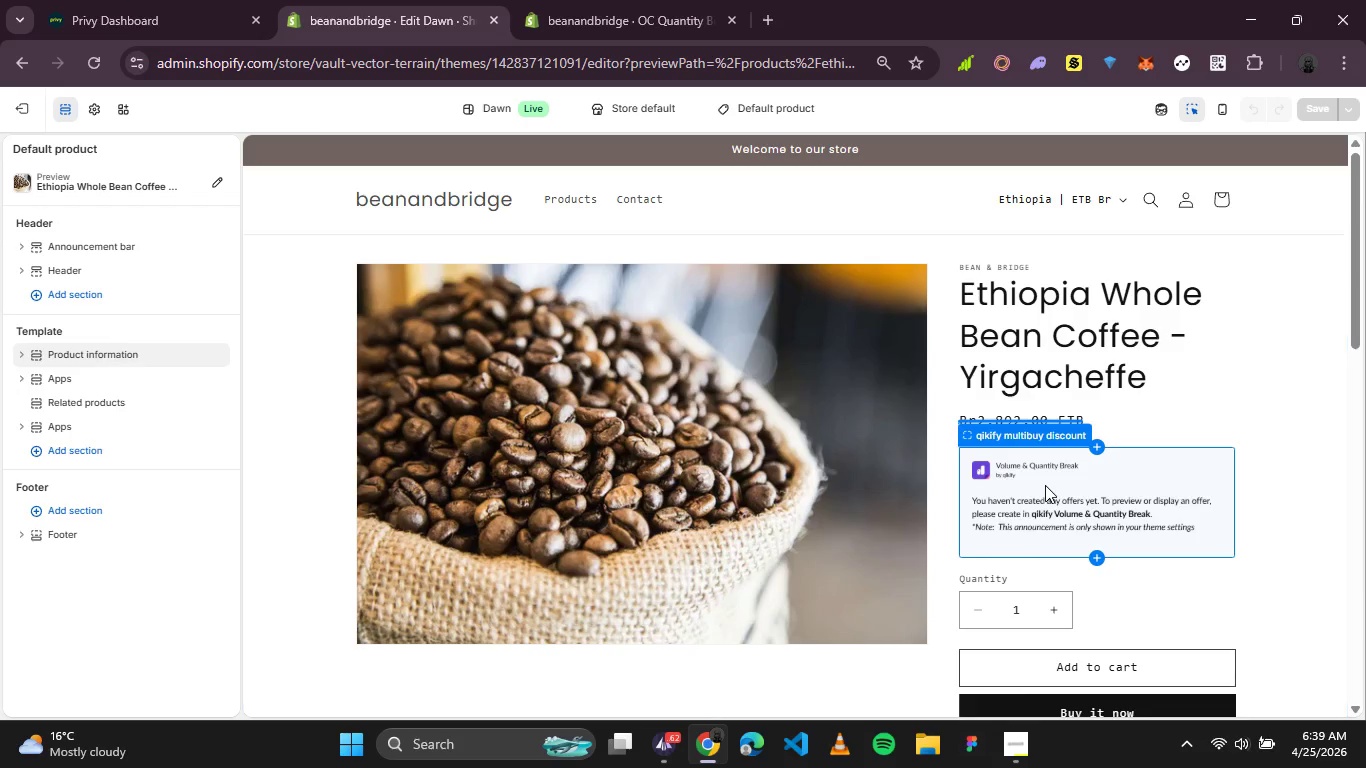 
left_click([1044, 485])
 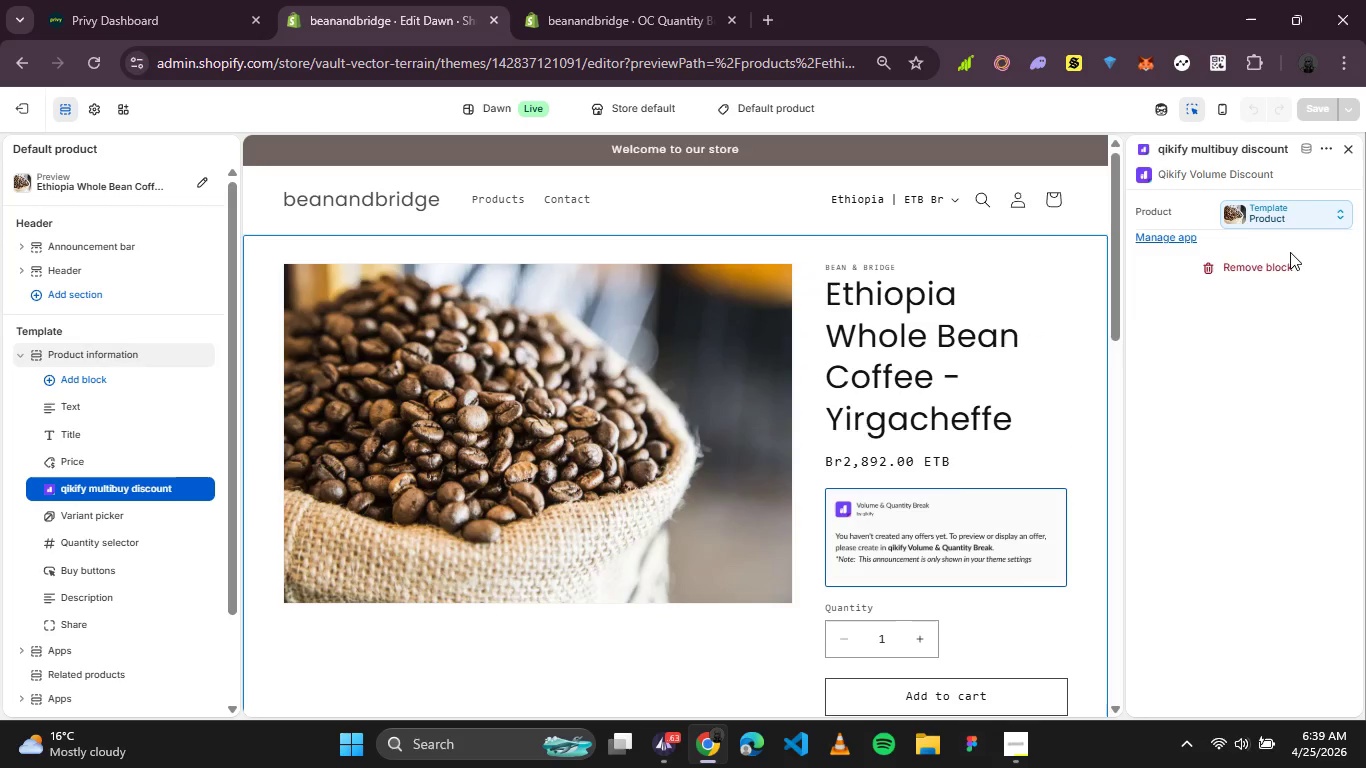 
left_click([1264, 261])
 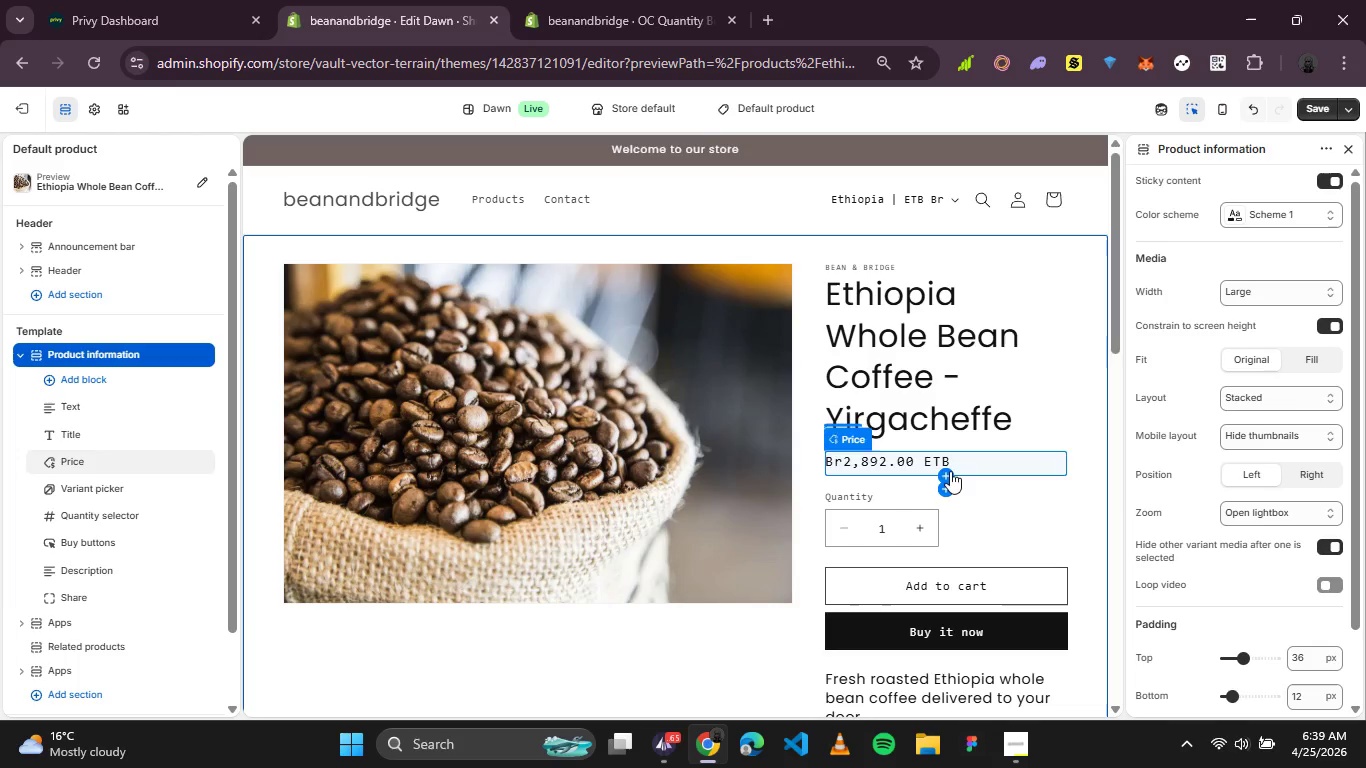 
left_click([946, 471])
 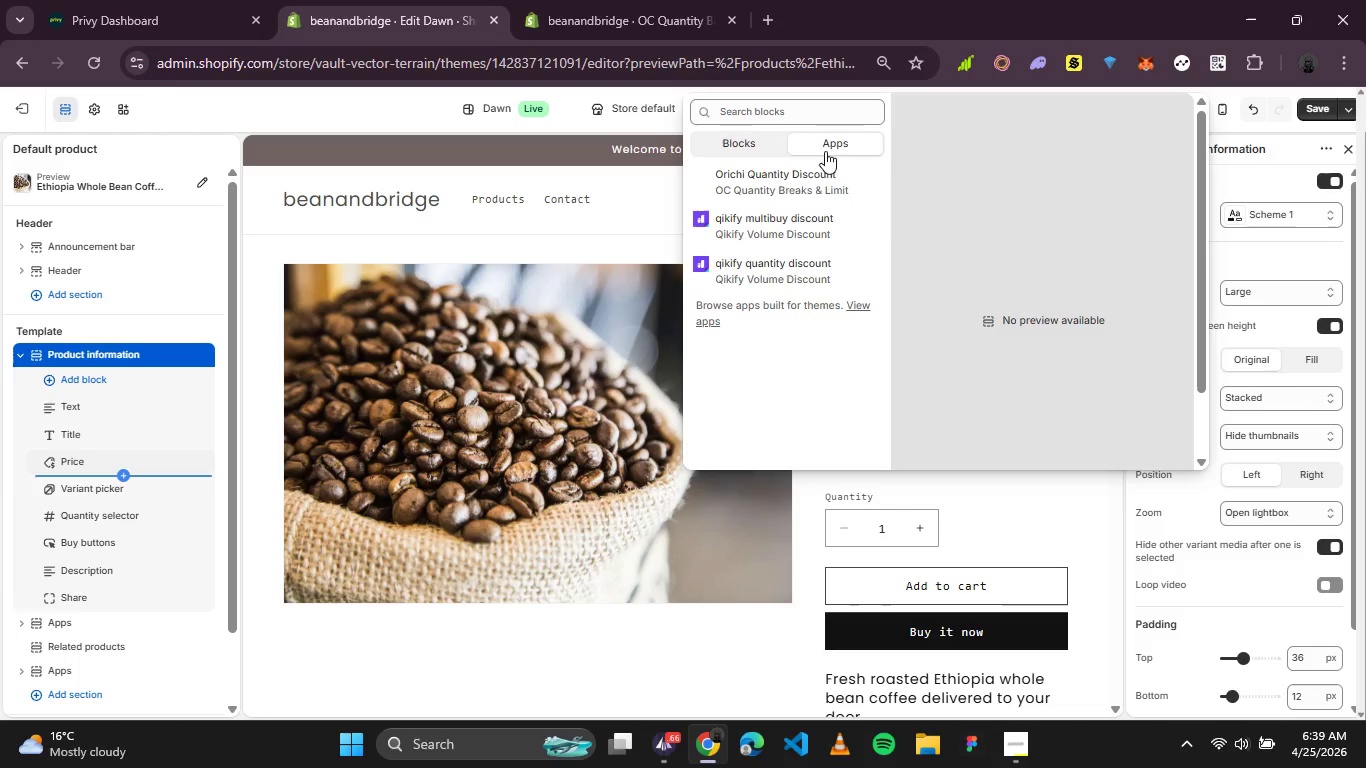 
left_click([780, 175])
 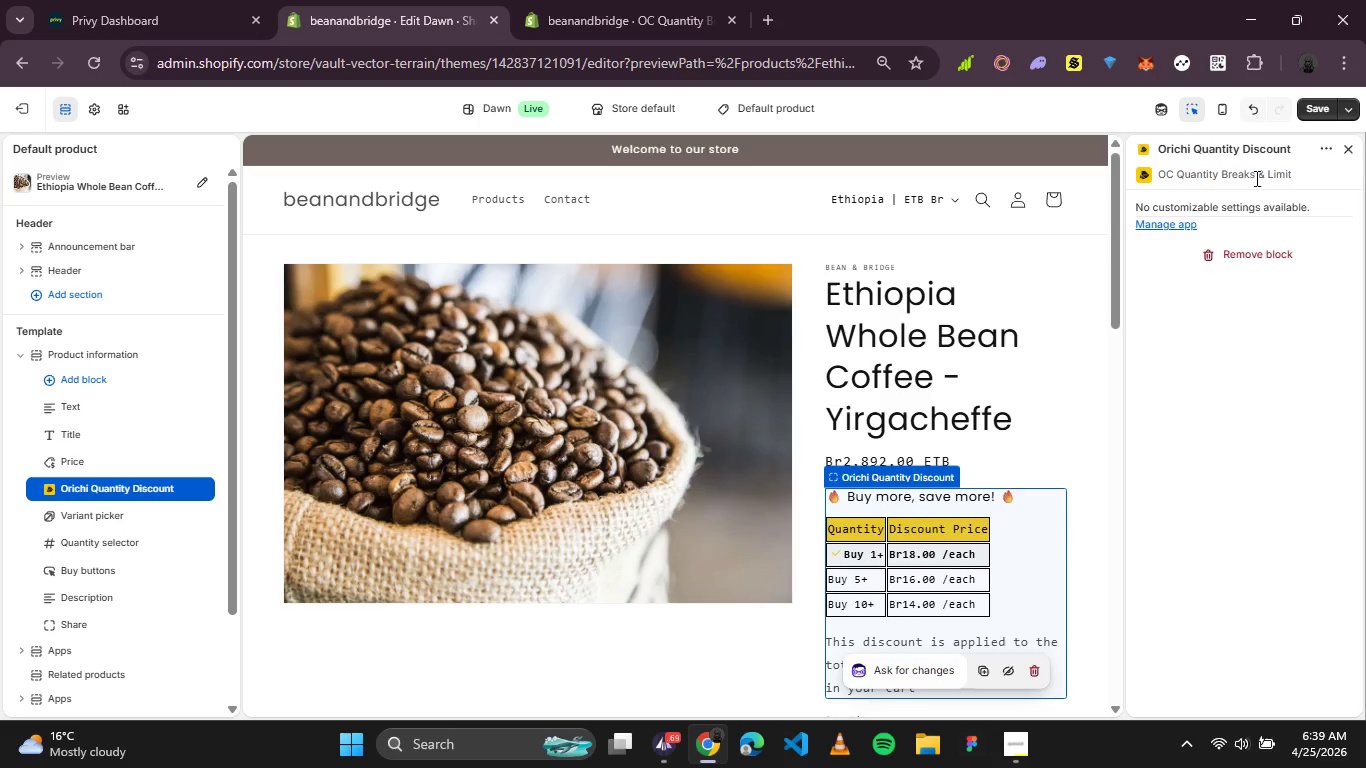 
wait(6.92)
 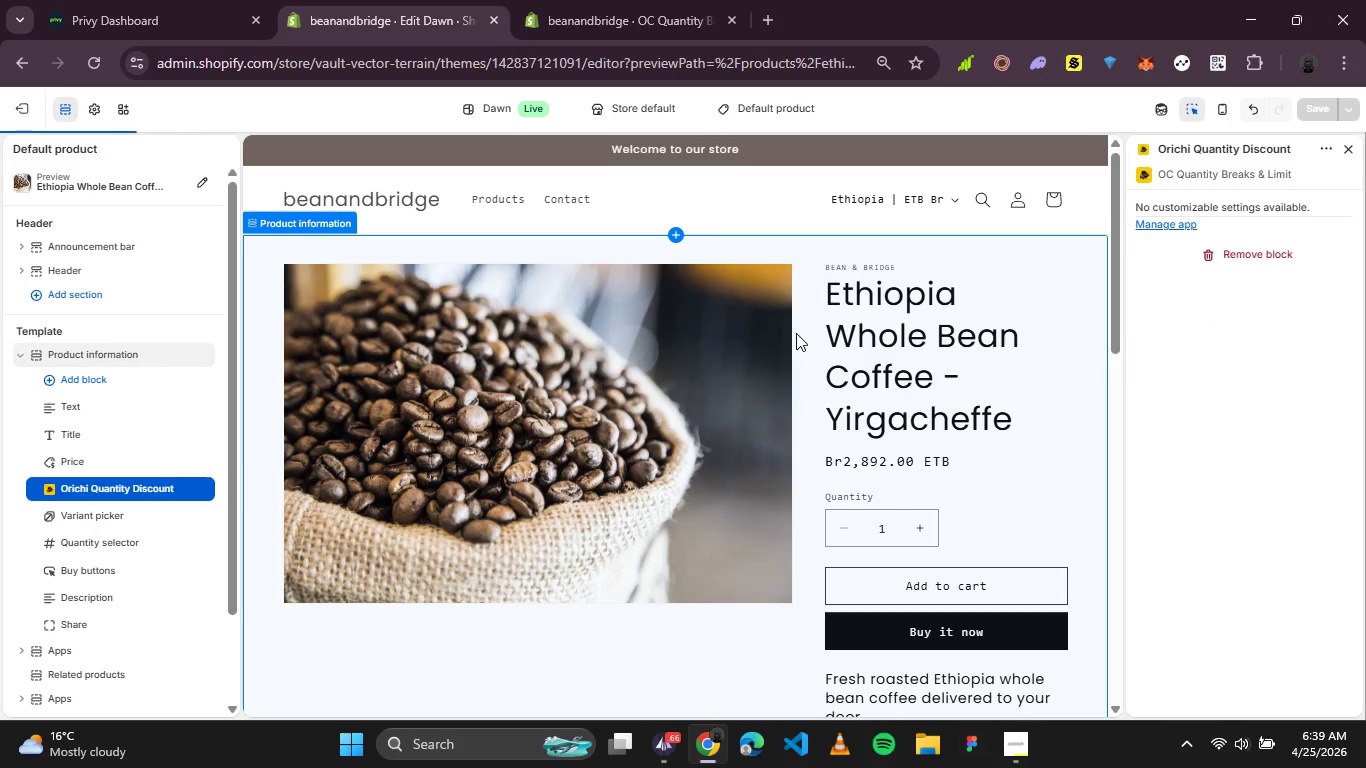 
mouse_move([519, 356])
 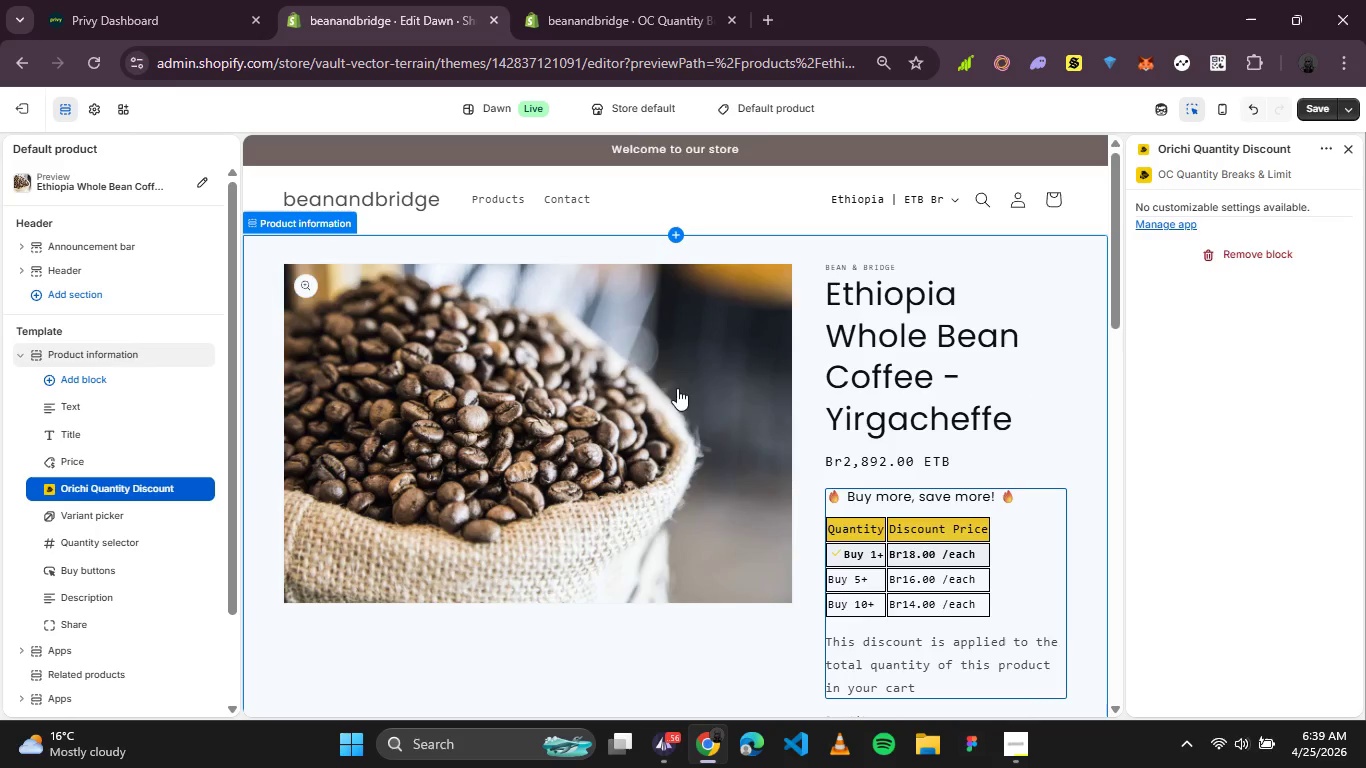 
scroll: coordinate [760, 240], scroll_direction: none, amount: 0.0
 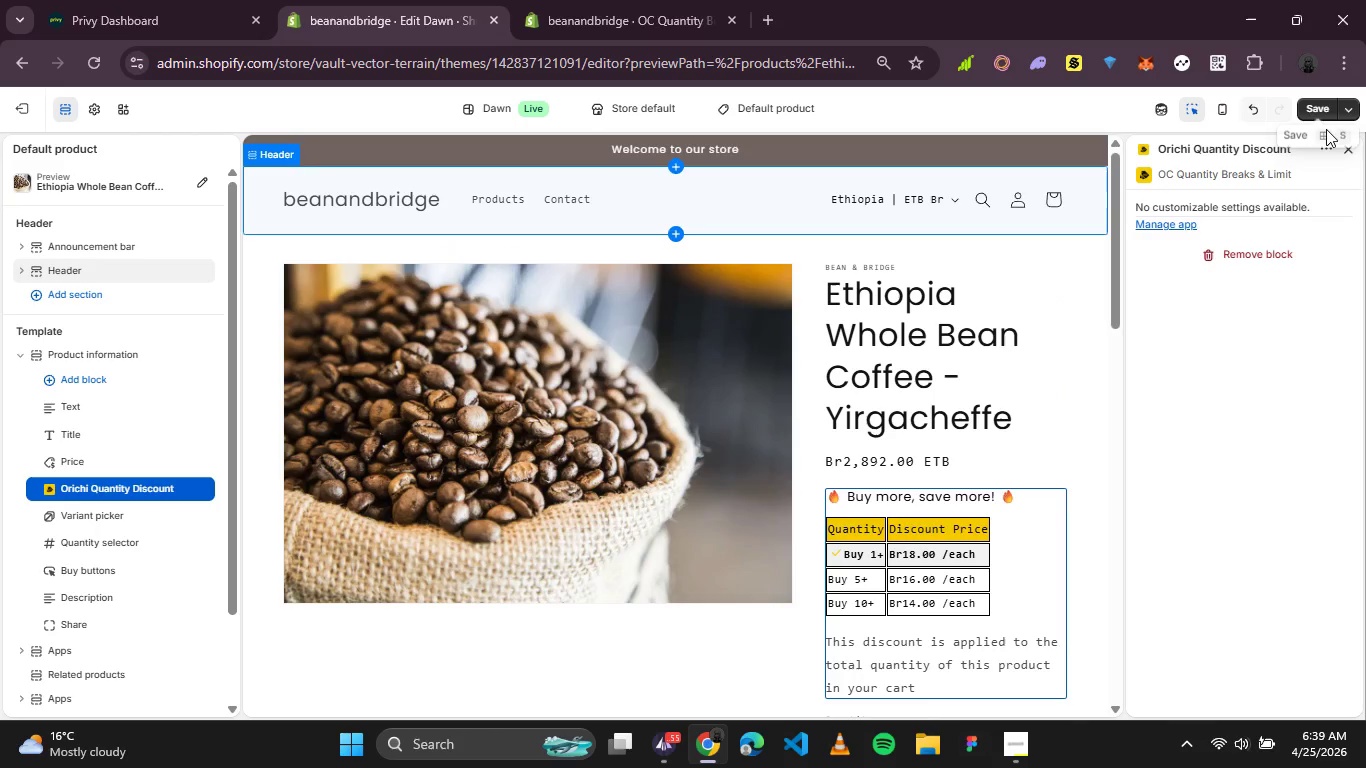 
left_click([1323, 104])
 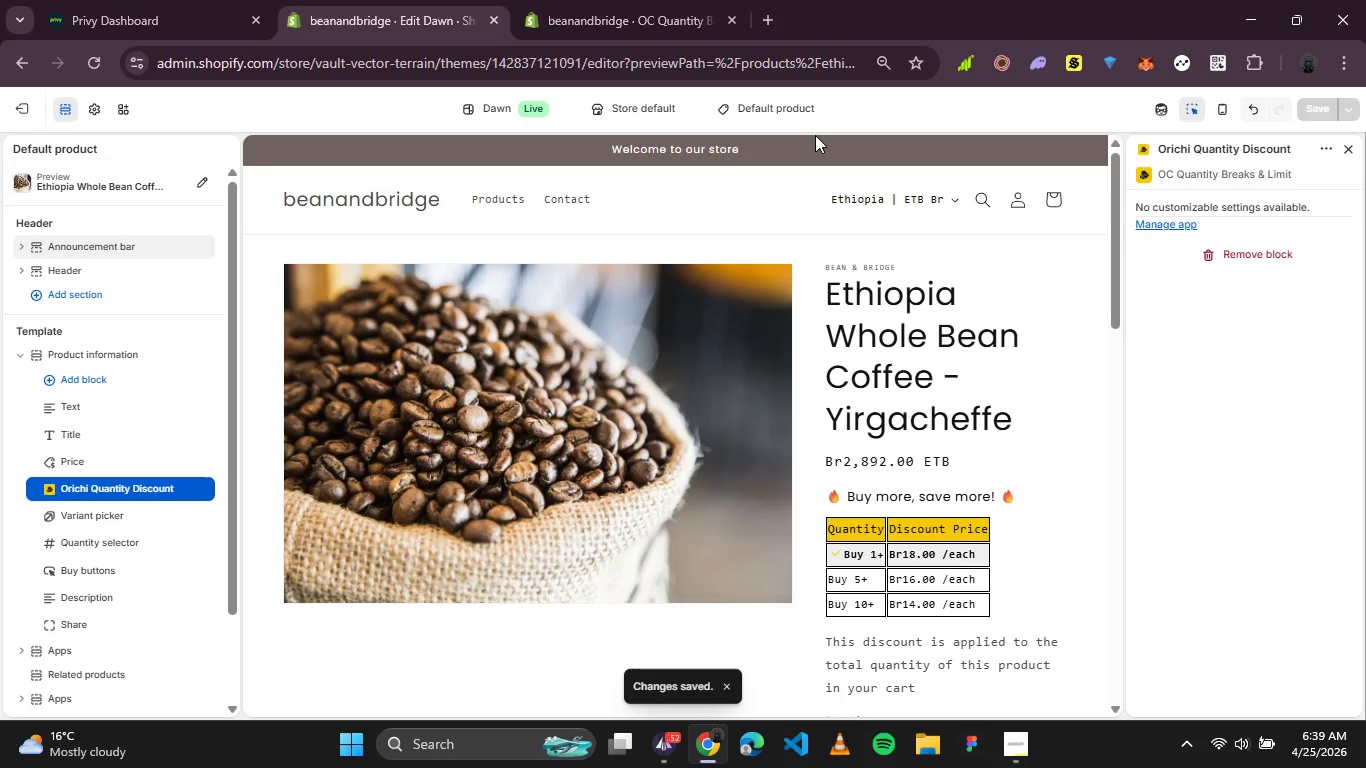 
scroll: coordinate [976, 318], scroll_direction: none, amount: 0.0
 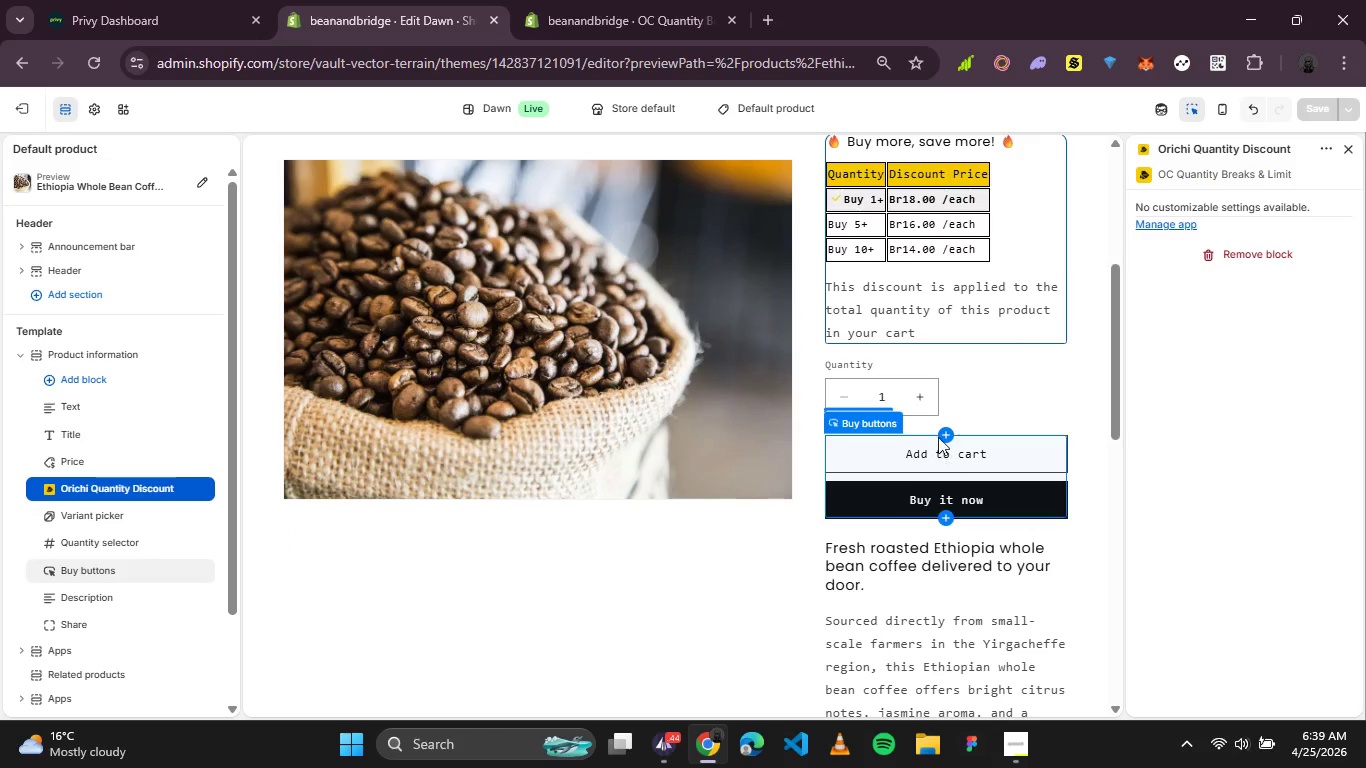 
left_click([447, 15])
 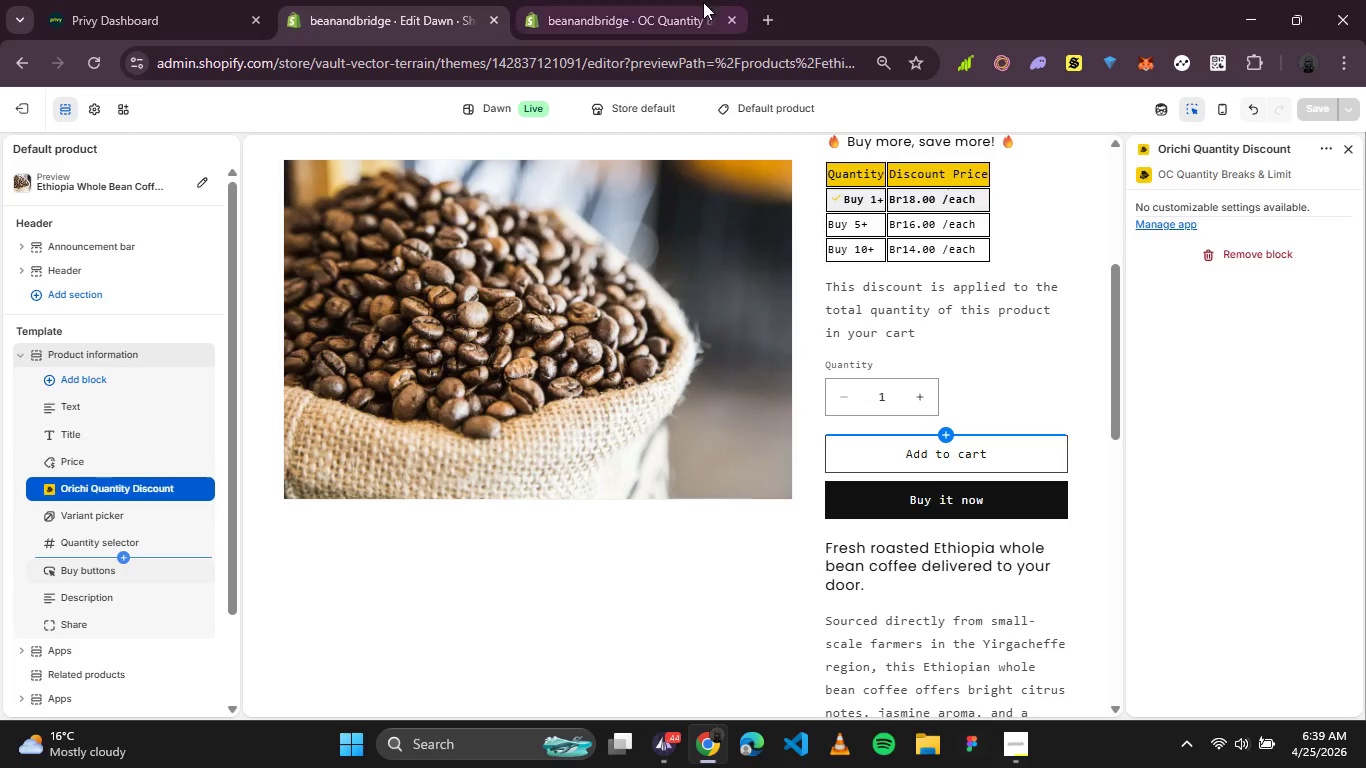 
left_click([703, 2])
 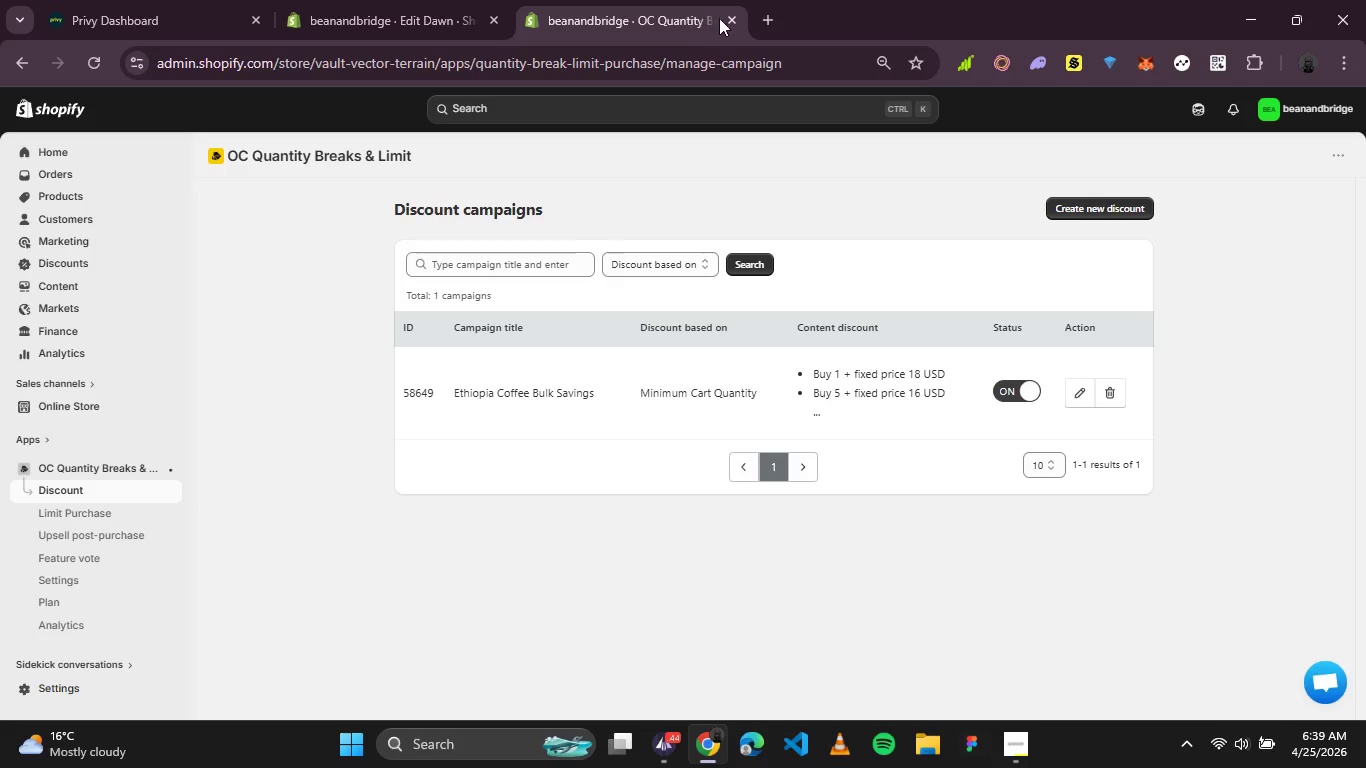 
left_click([728, 18])
 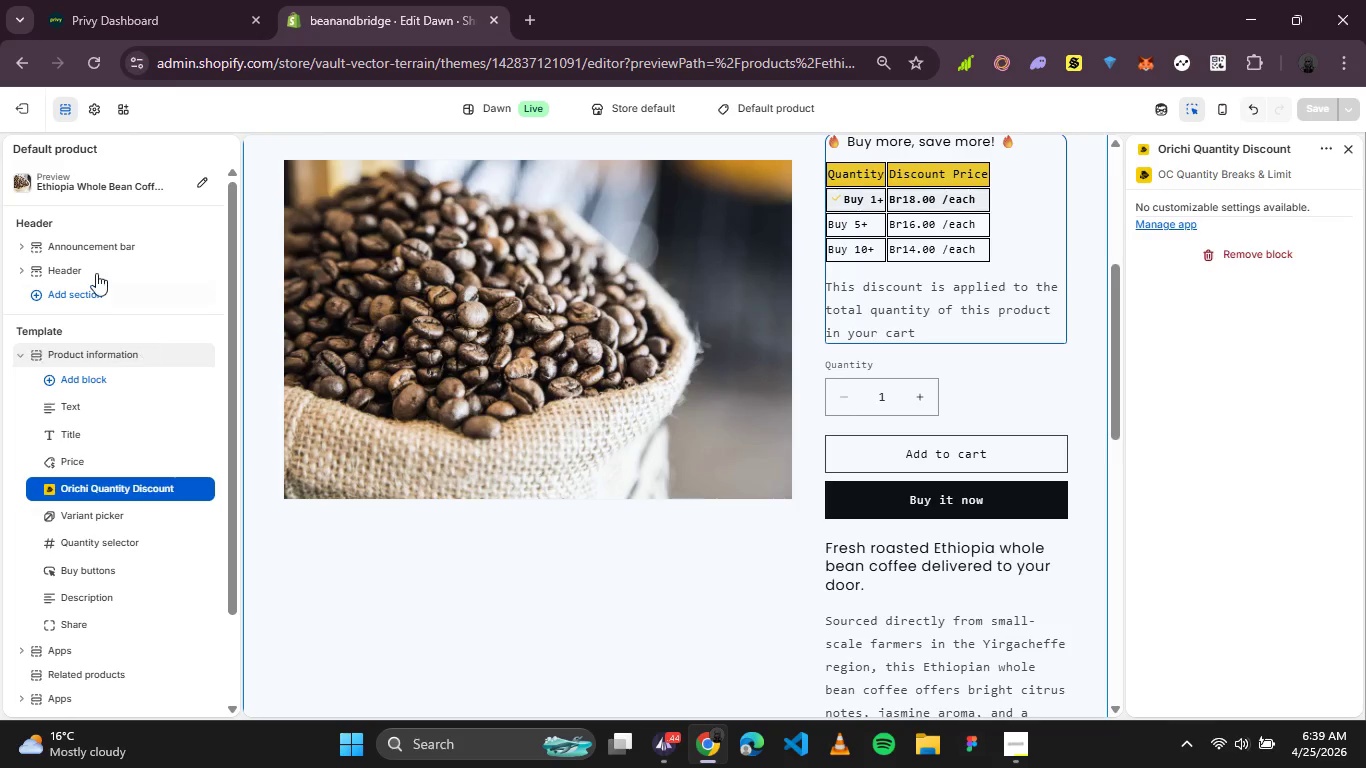 
mouse_move([46, 151])
 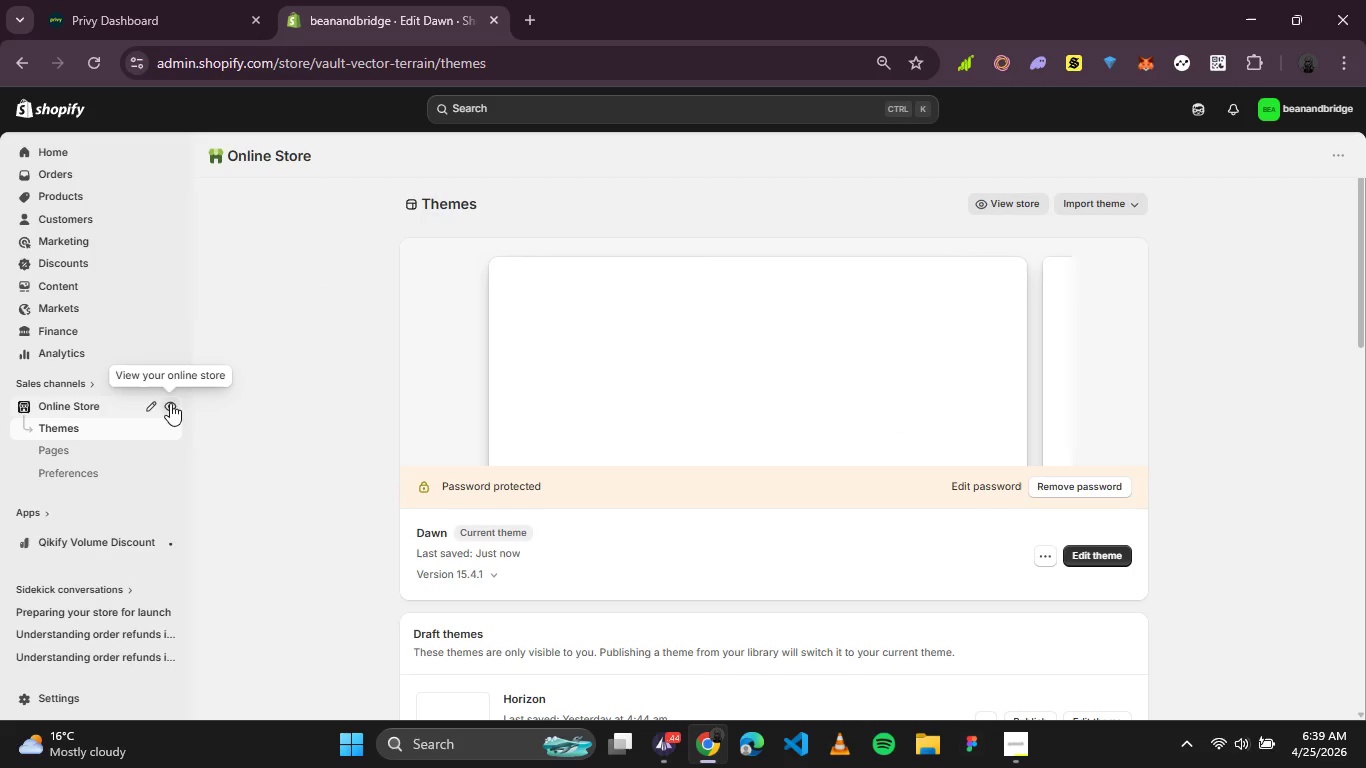 
left_click([170, 403])
 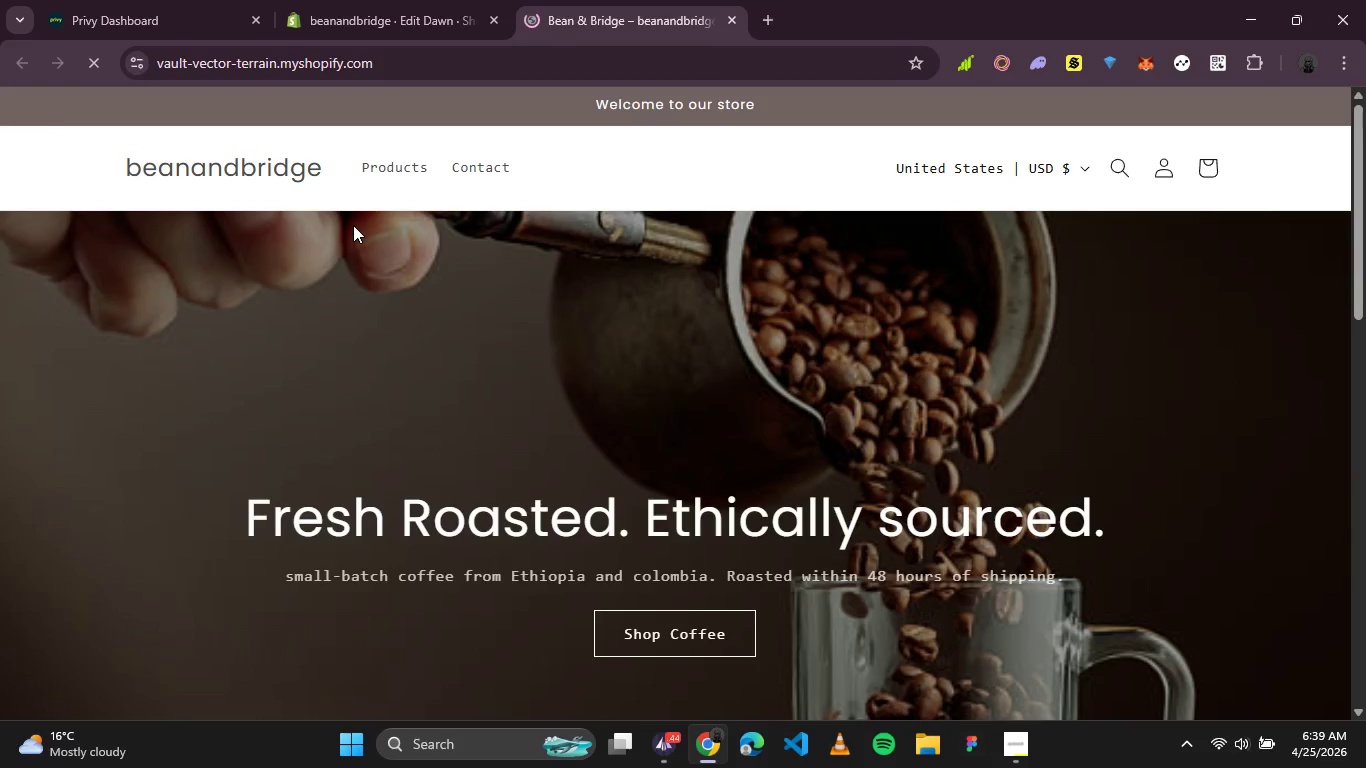 
wait(6.89)
 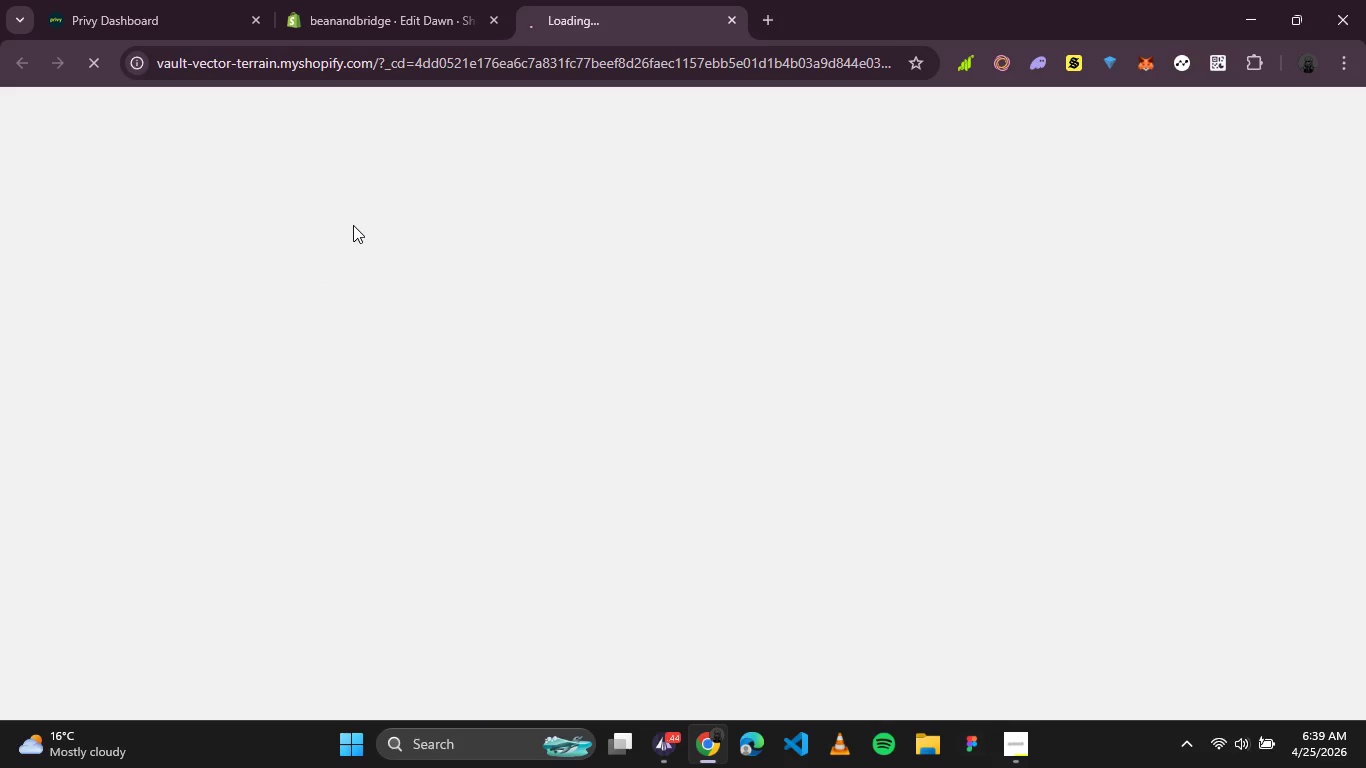 
scroll: coordinate [561, 222], scroll_direction: down, amount: 4.0
 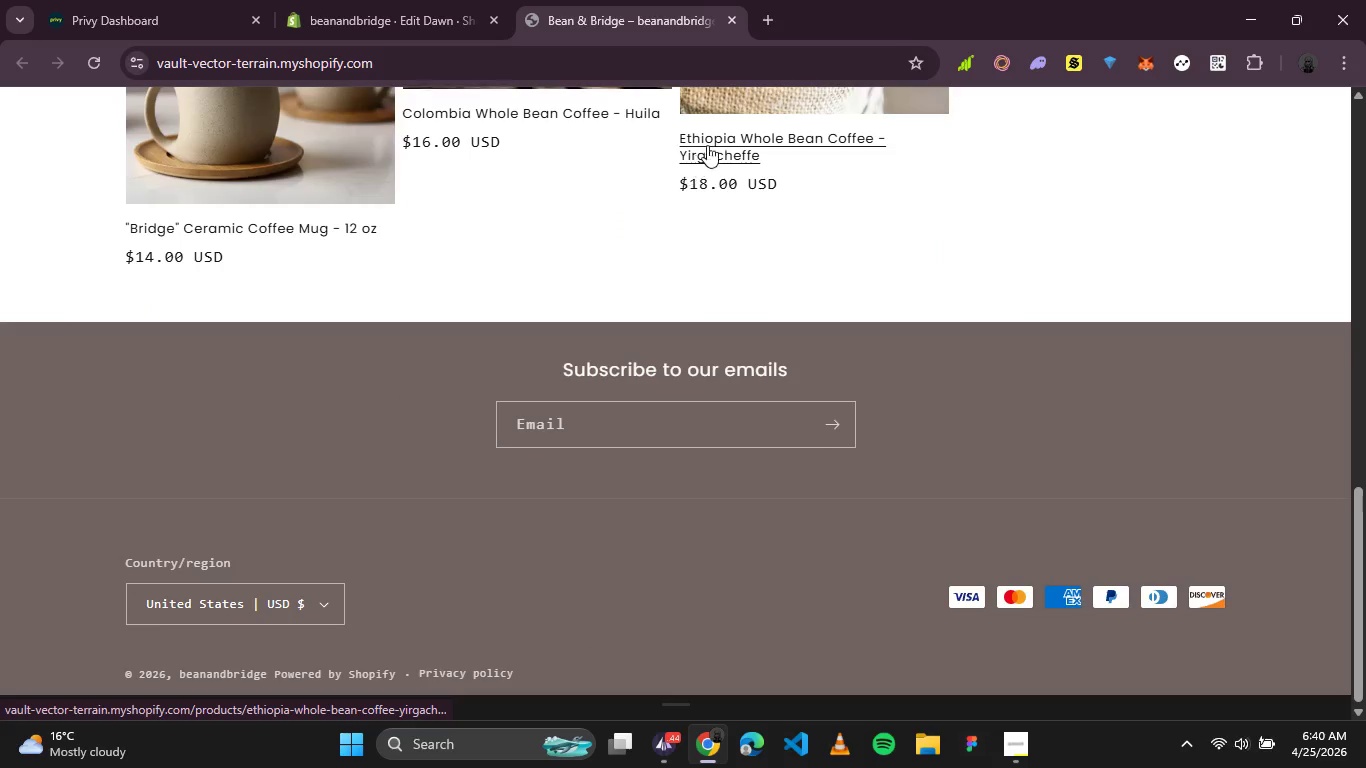 
left_click([731, 131])
 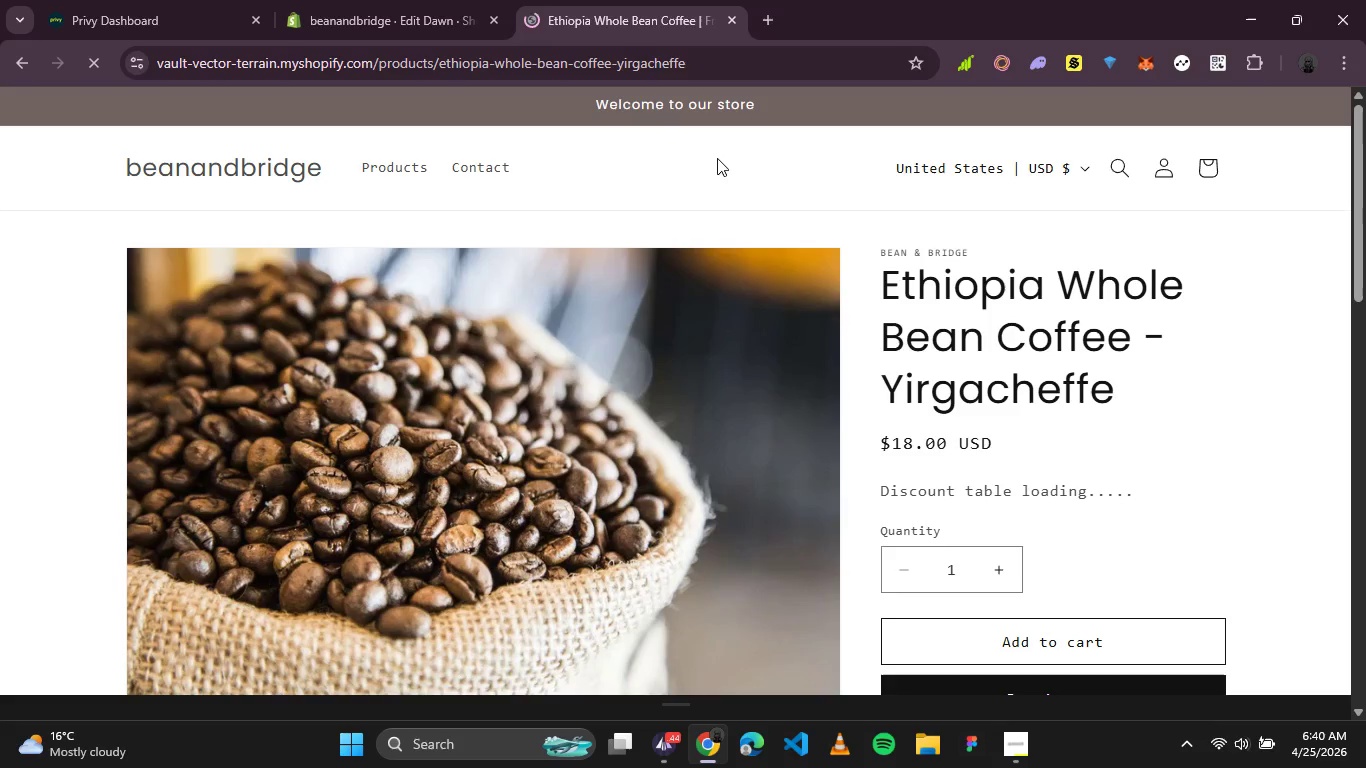 
scroll: coordinate [711, 175], scroll_direction: down, amount: 1.0
 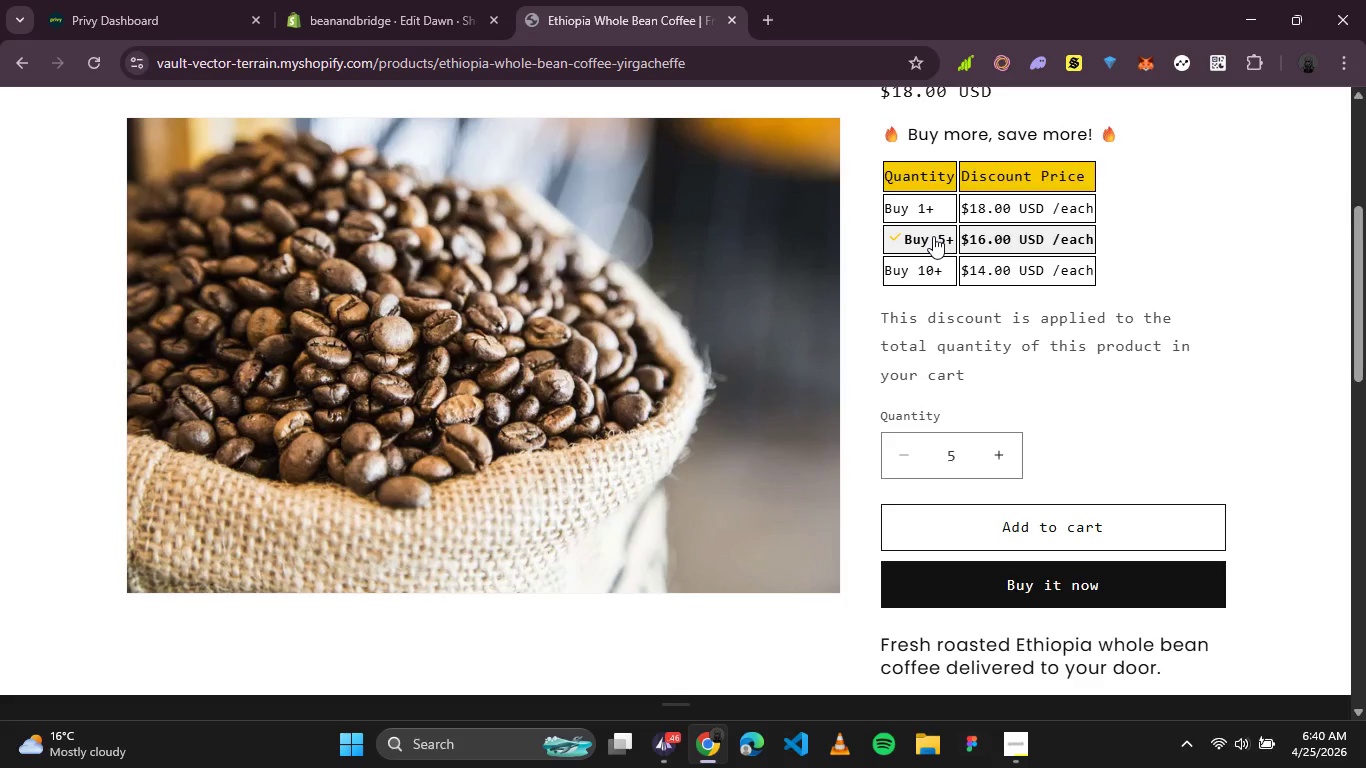 
left_click([929, 262])
 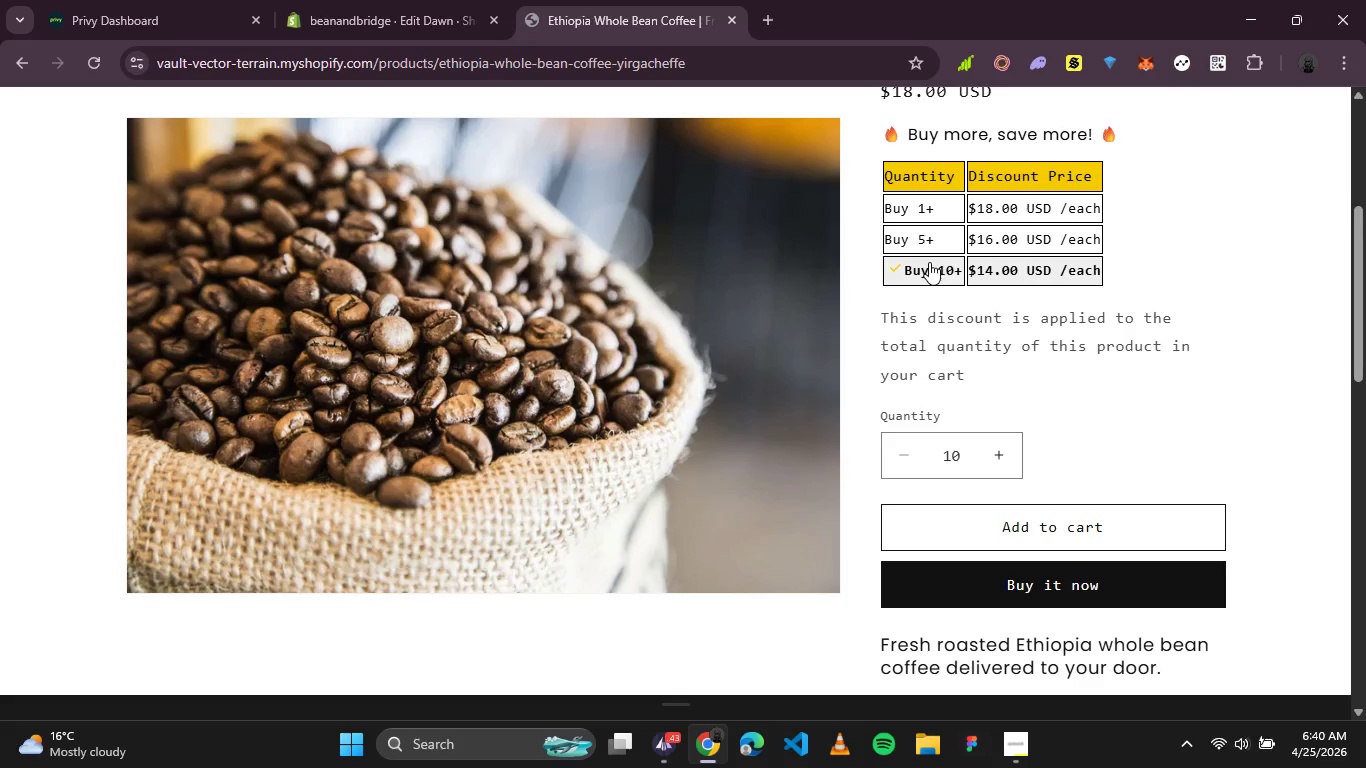 
left_click([929, 236])
 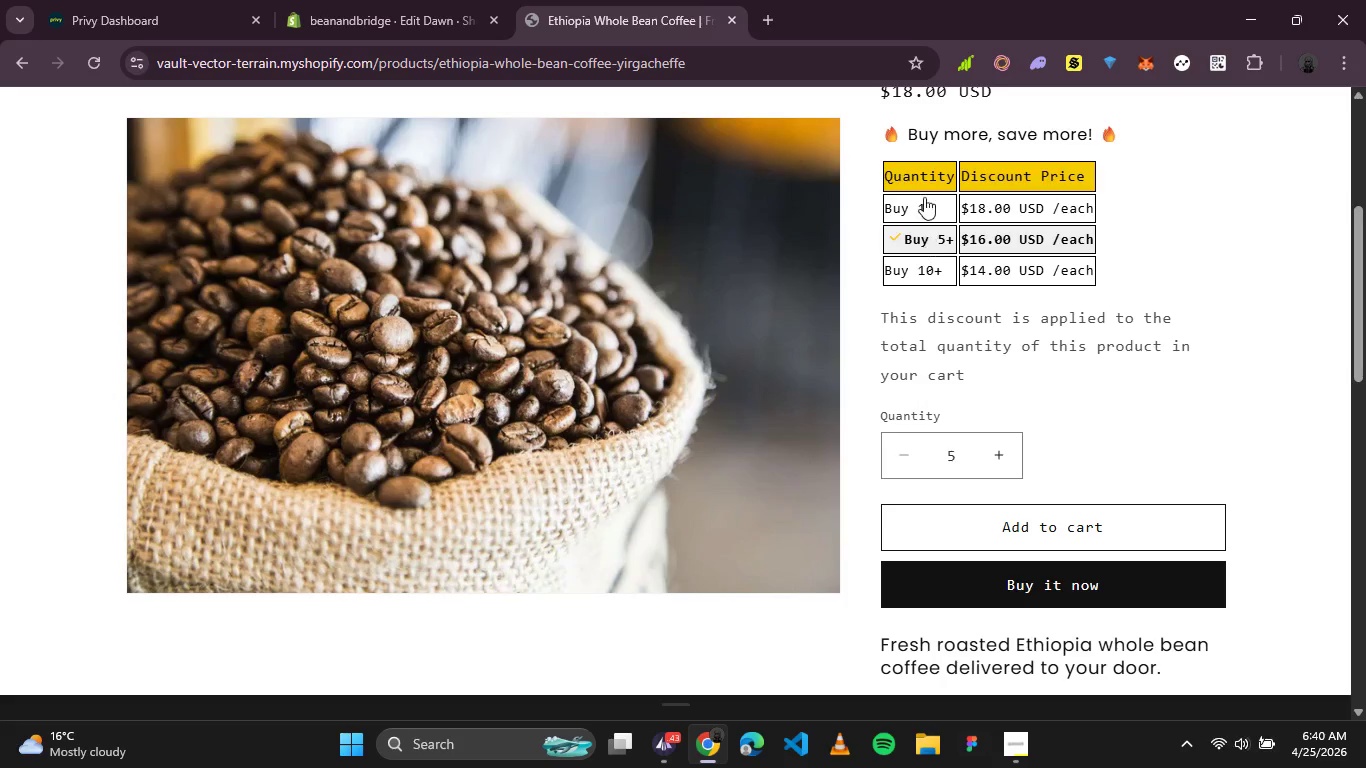 
left_click([924, 196])
 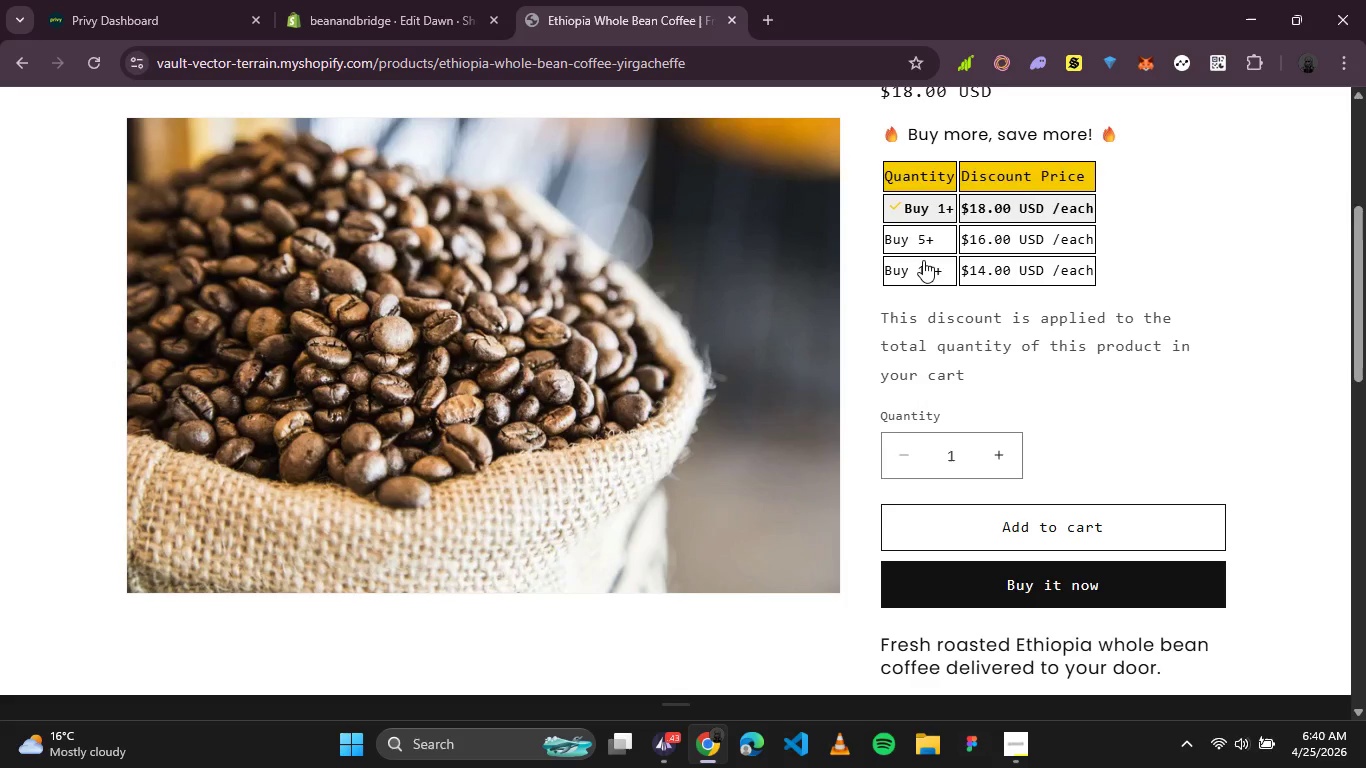 
left_click([923, 260])
 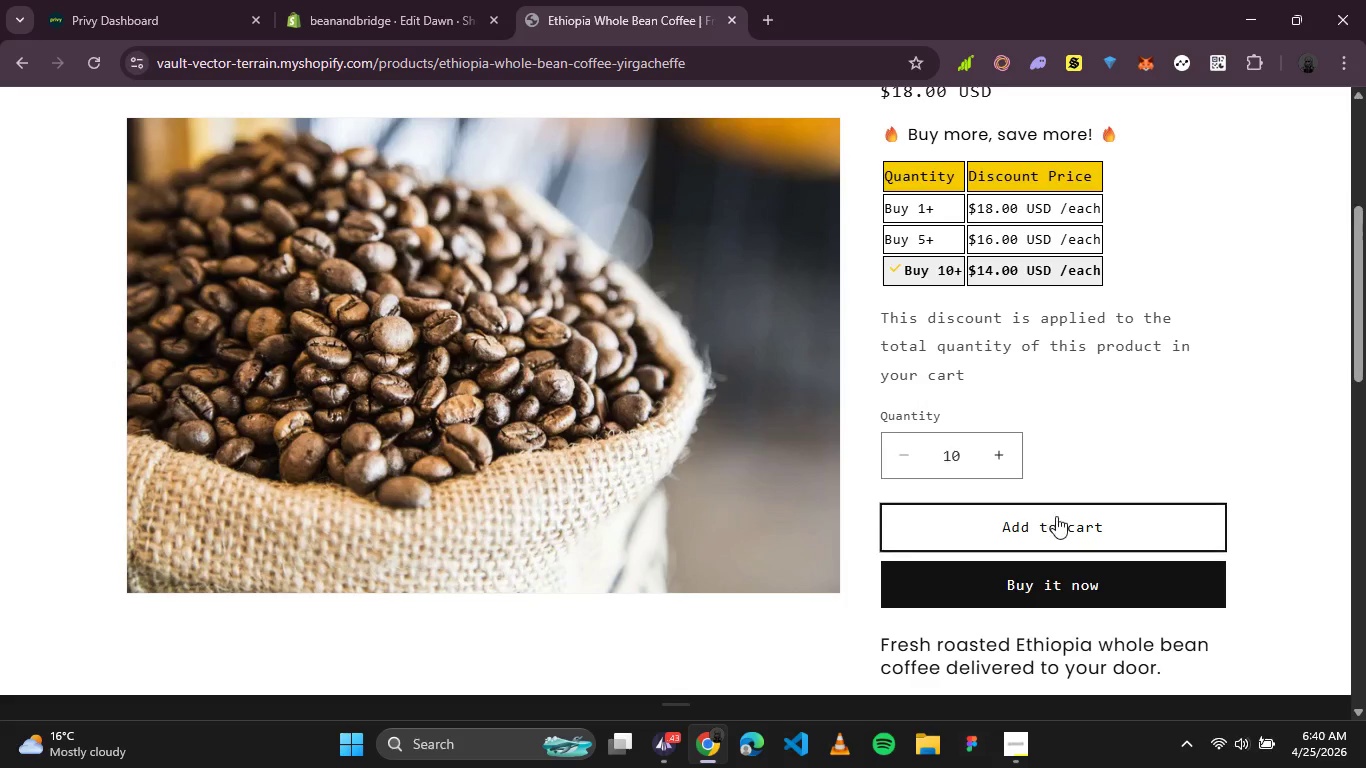 
left_click([1056, 516])
 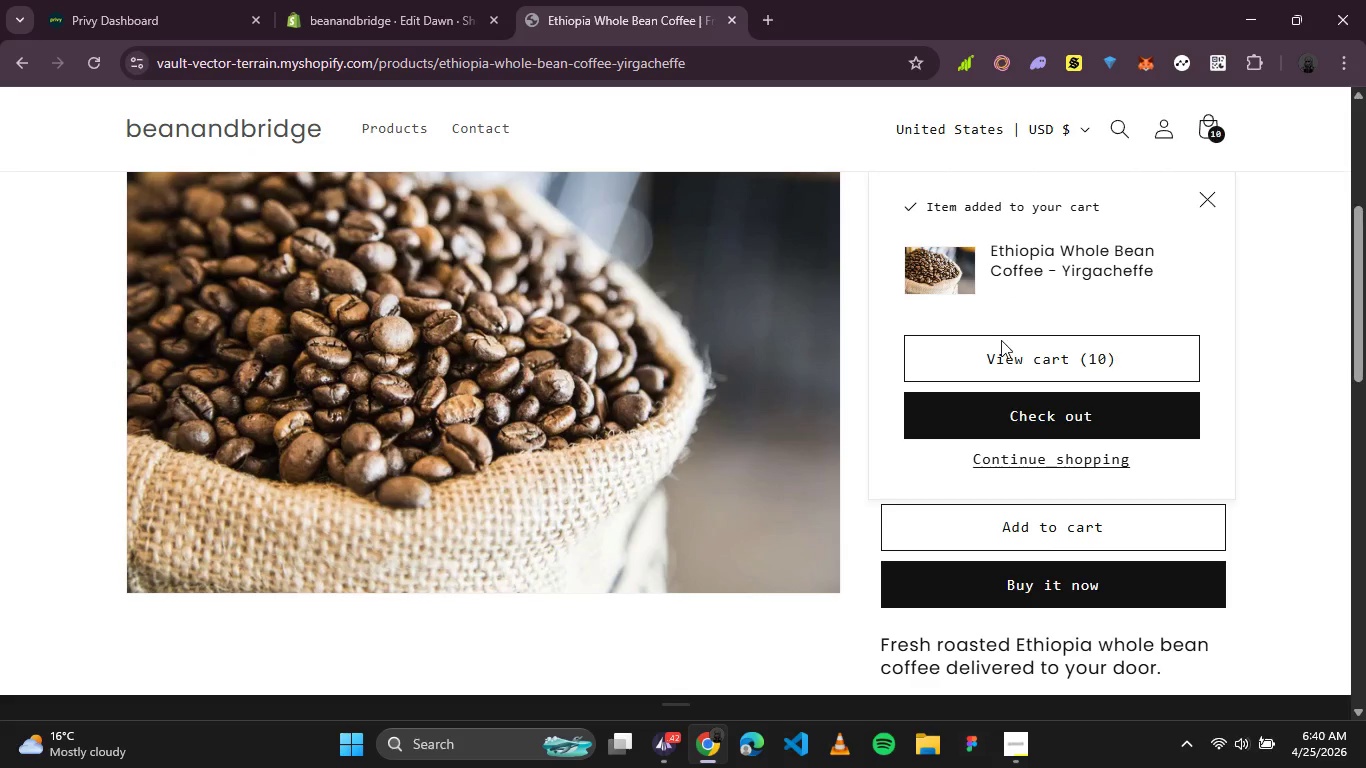 
wait(5.36)
 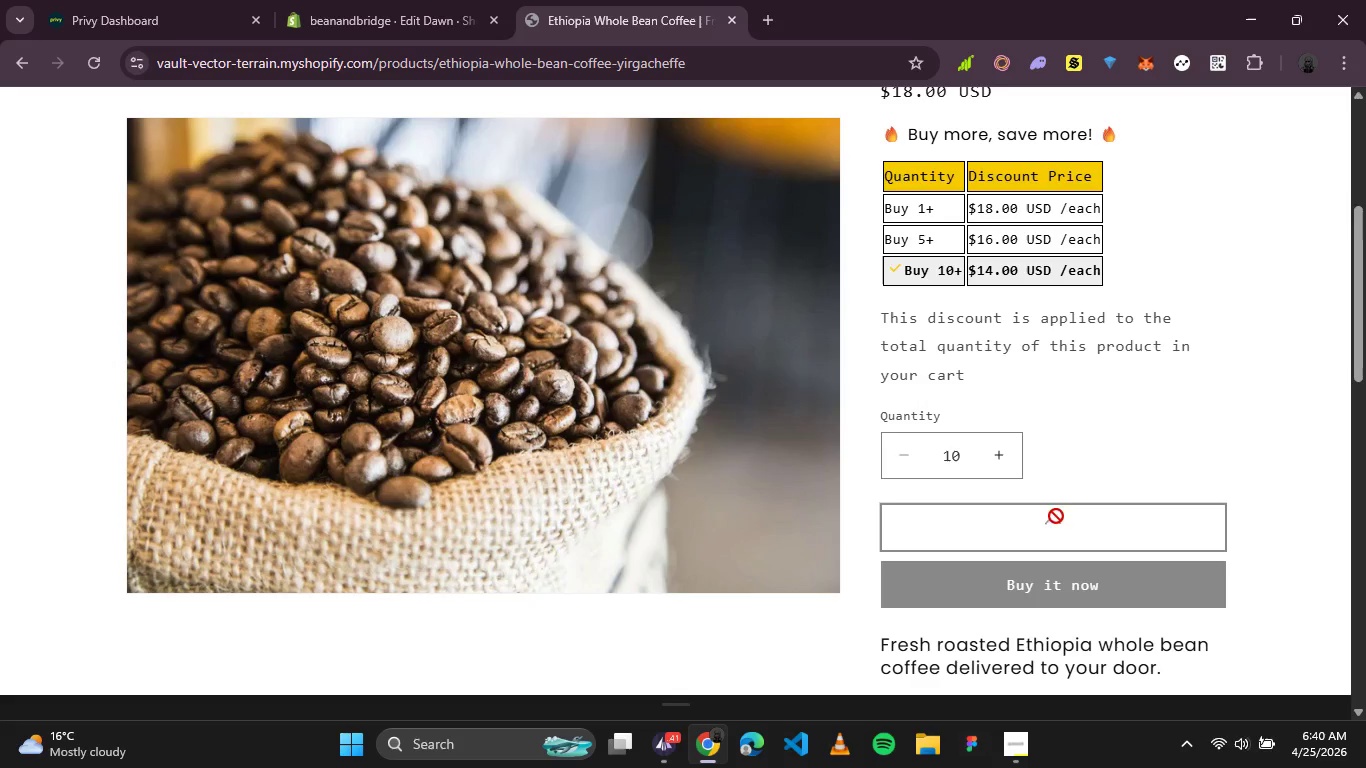 
left_click([1062, 360])
 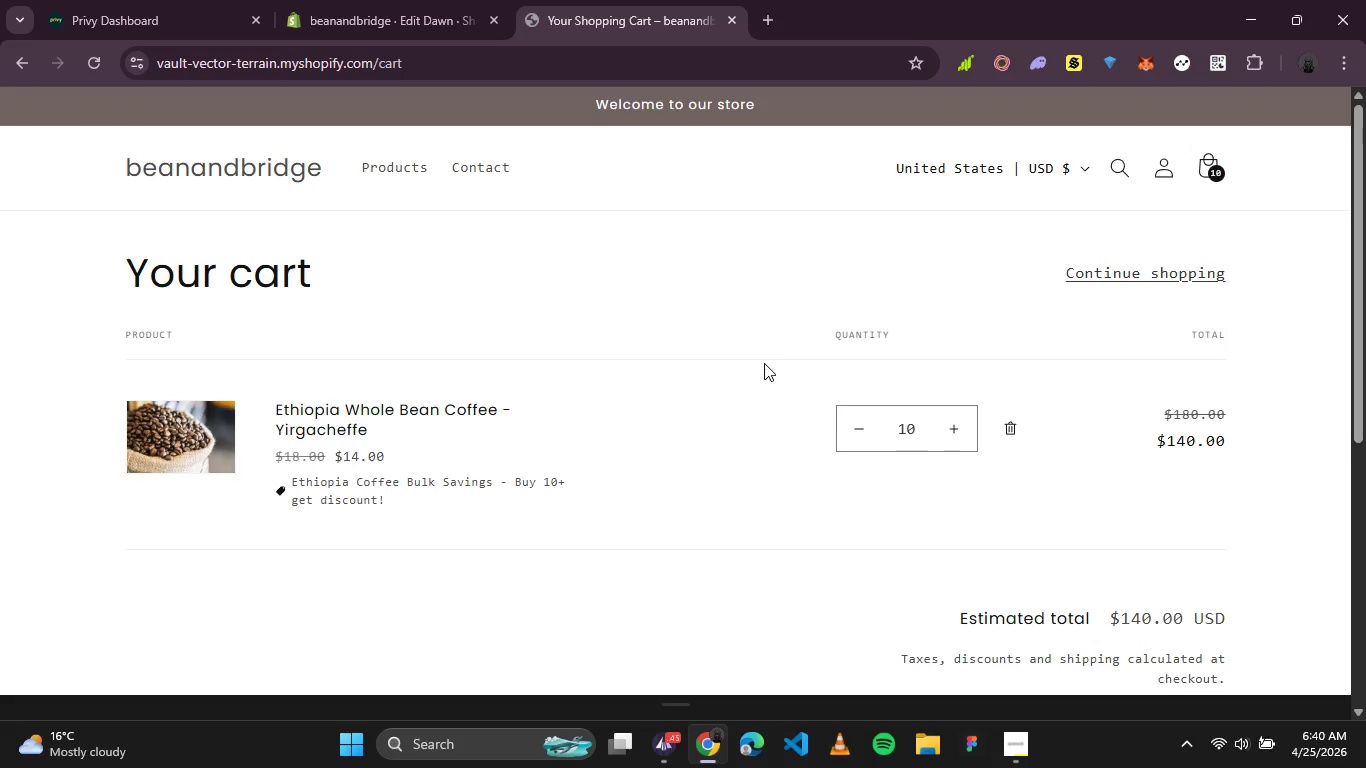 
wait(6.42)
 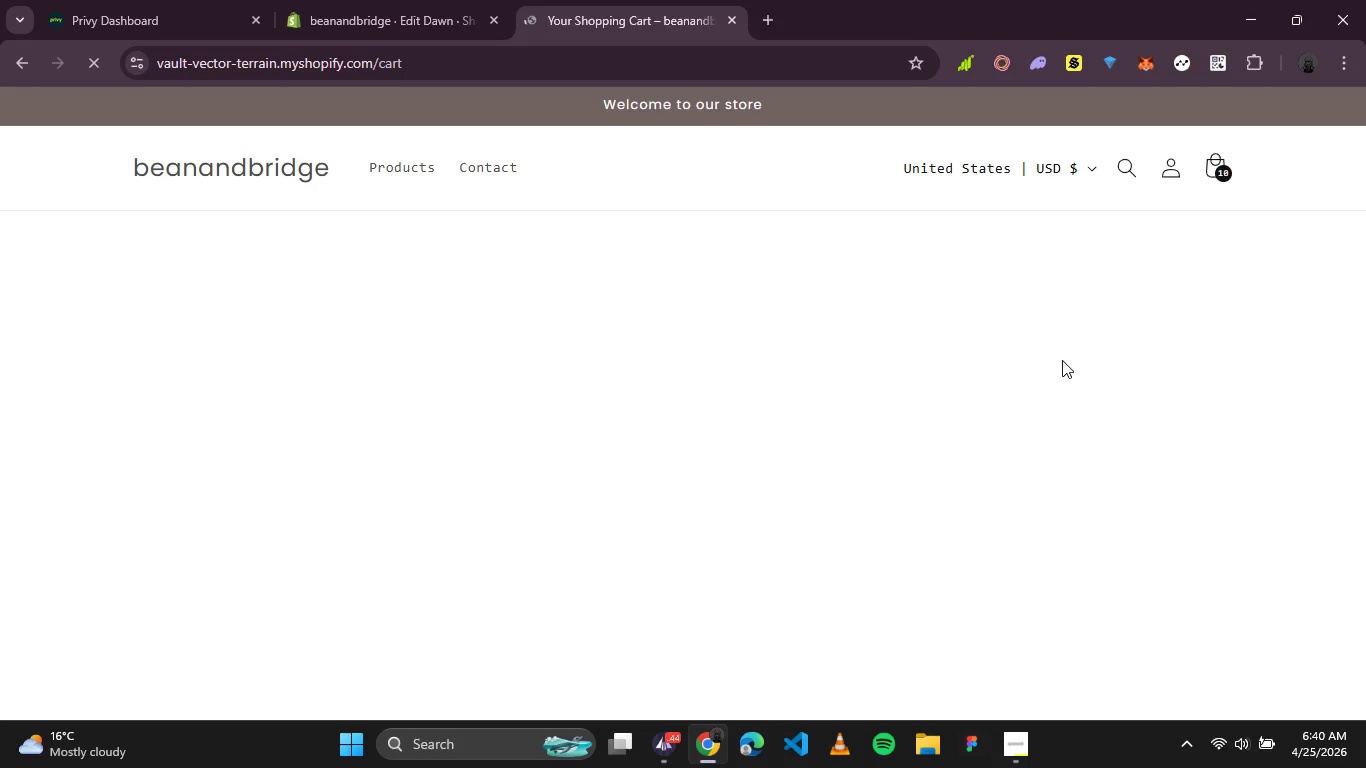 
mouse_move([1020, 732])
 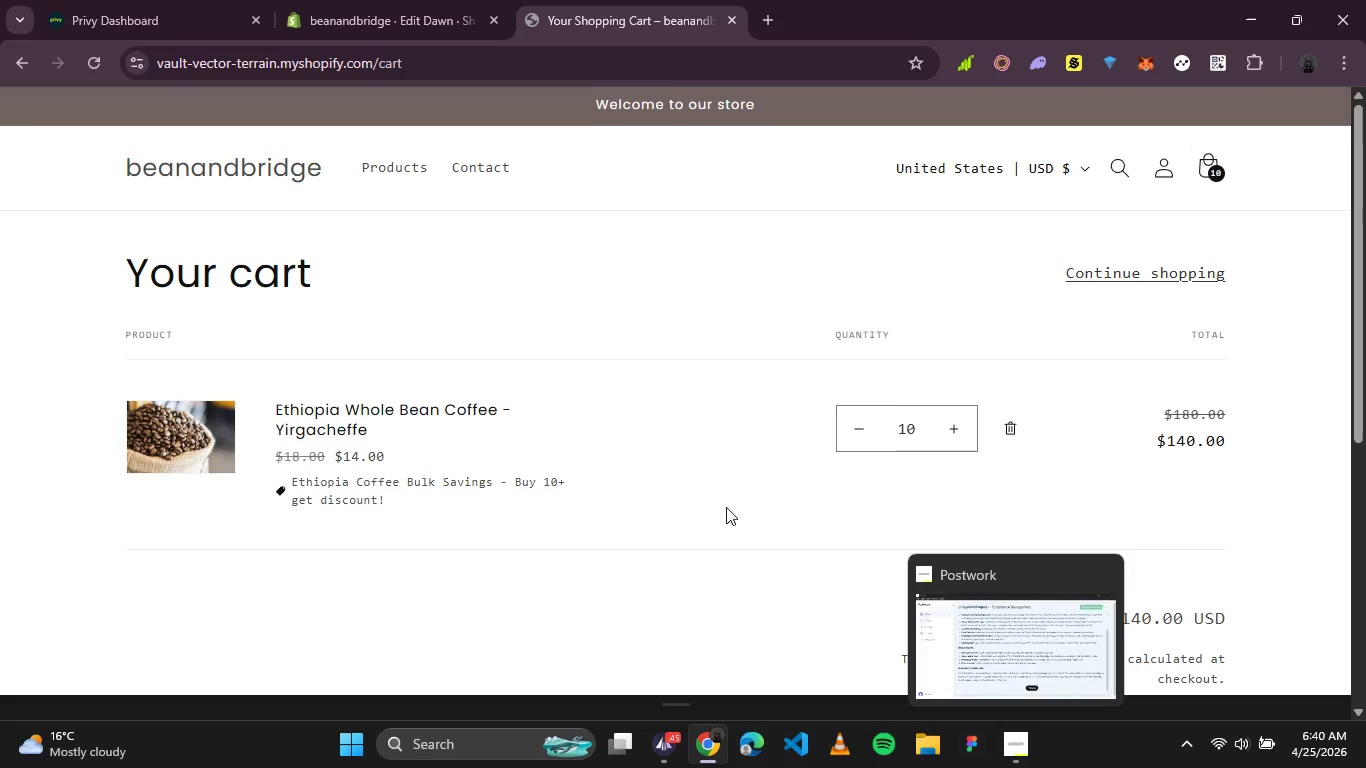 
scroll: coordinate [724, 510], scroll_direction: down, amount: 2.0
 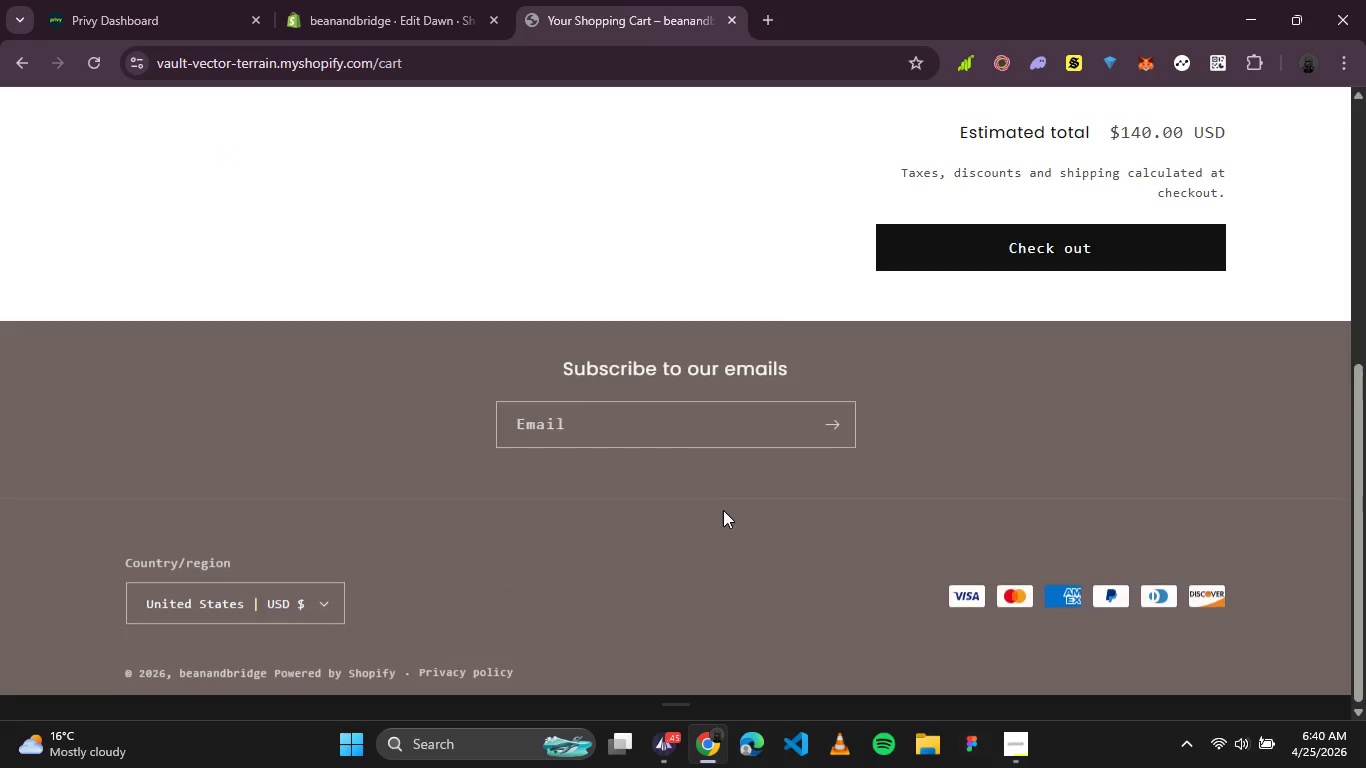 
scroll: coordinate [720, 504], scroll_direction: up, amount: 3.0
 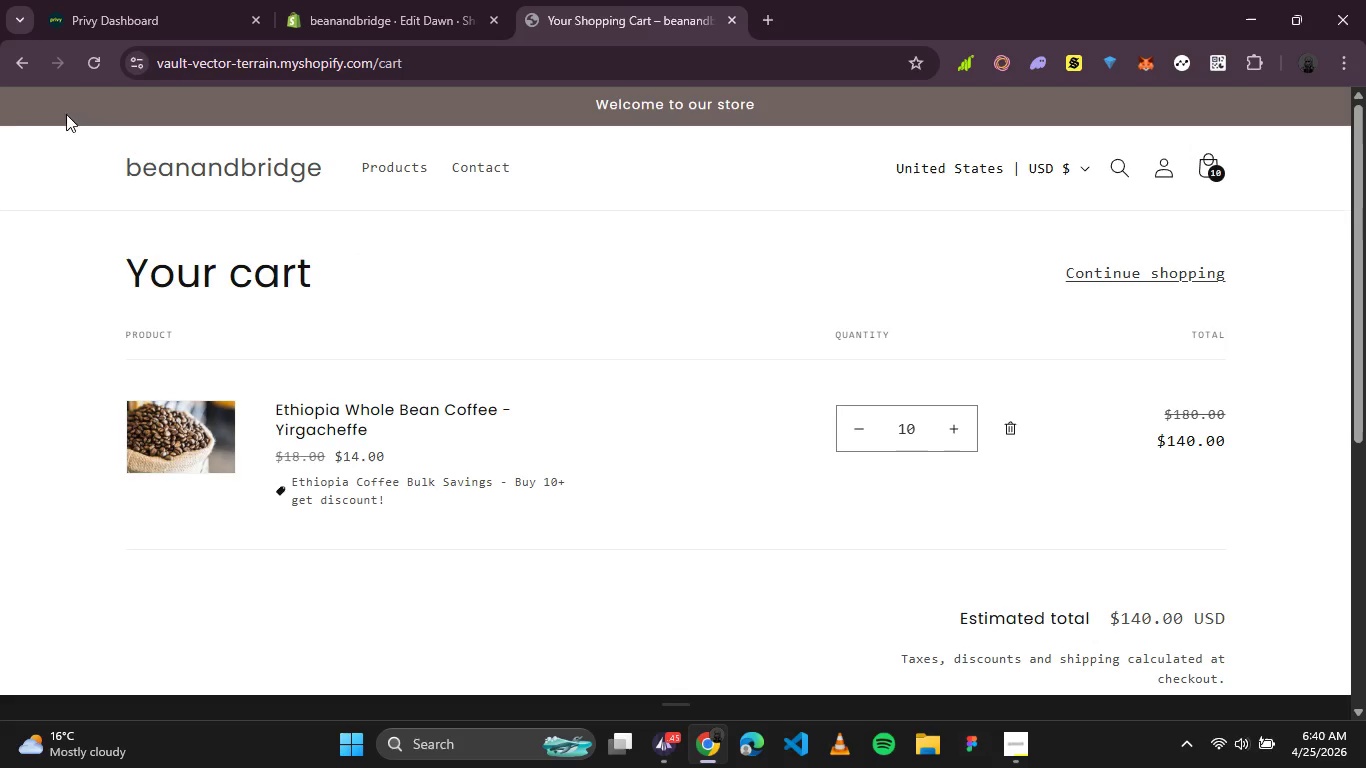 
left_click([9, 63])
 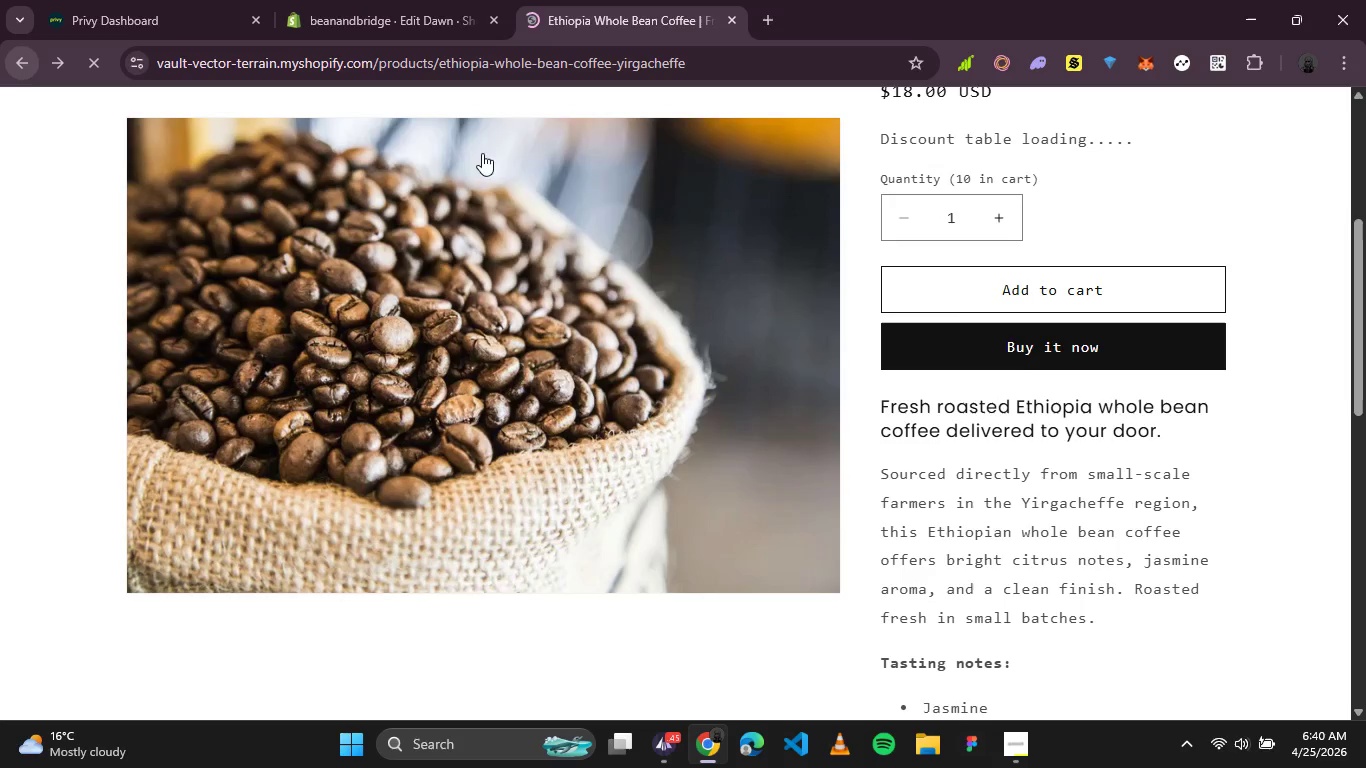 
scroll: coordinate [1039, 239], scroll_direction: up, amount: 2.0
 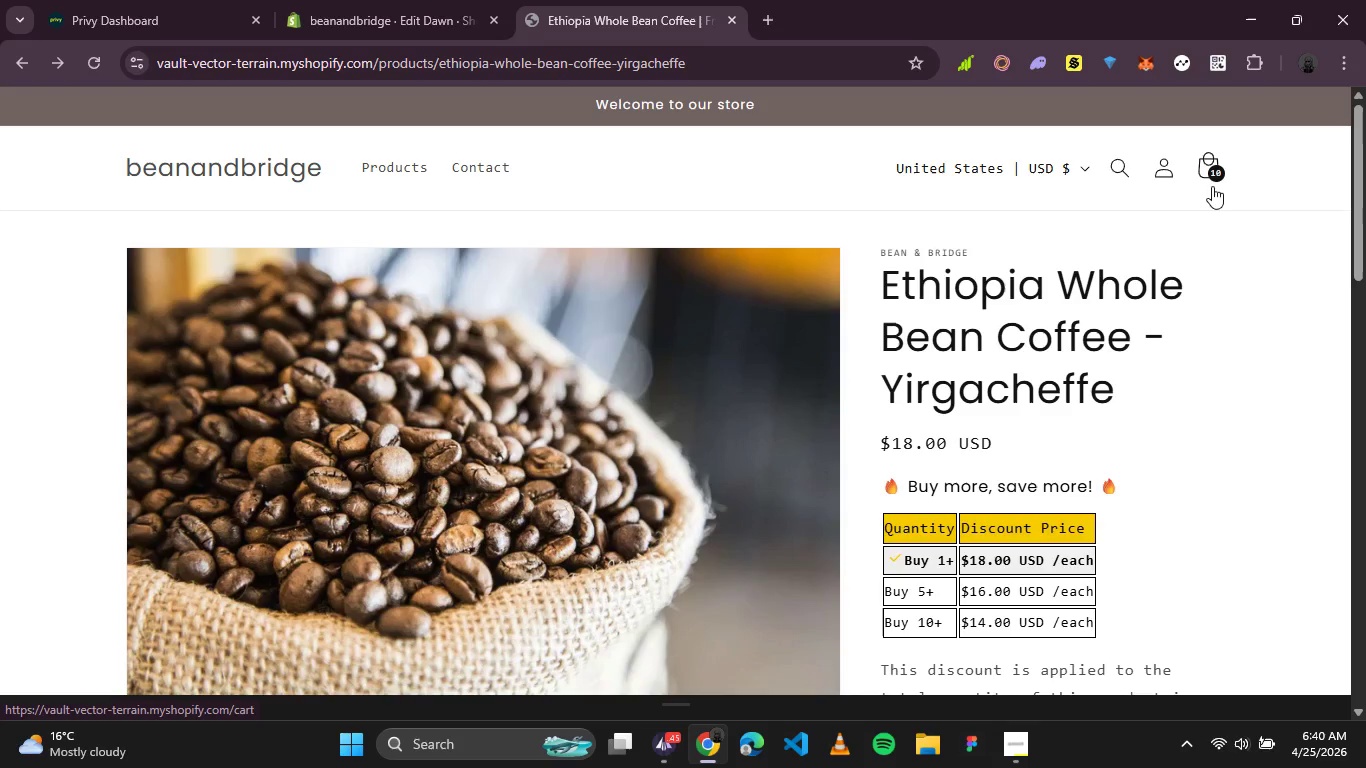 
left_click([1220, 165])
 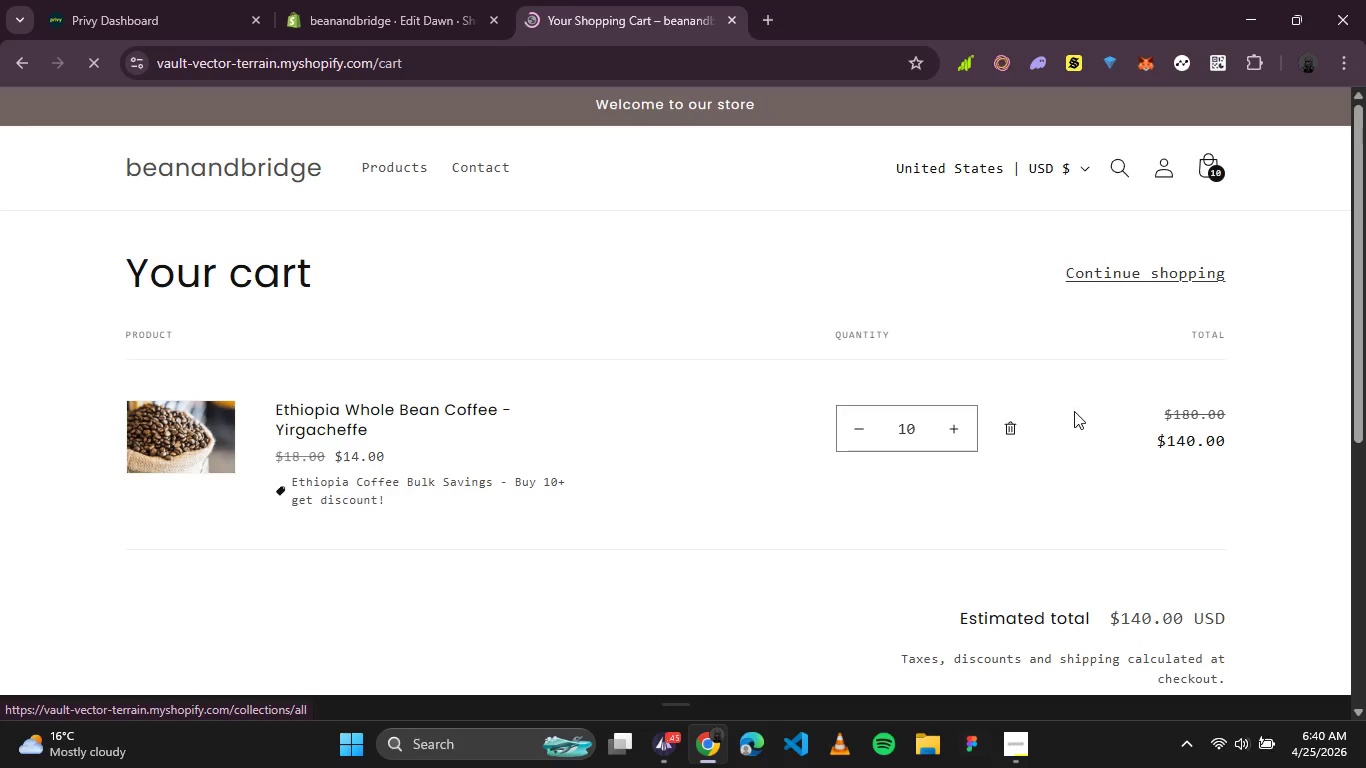 
left_click([1015, 430])
 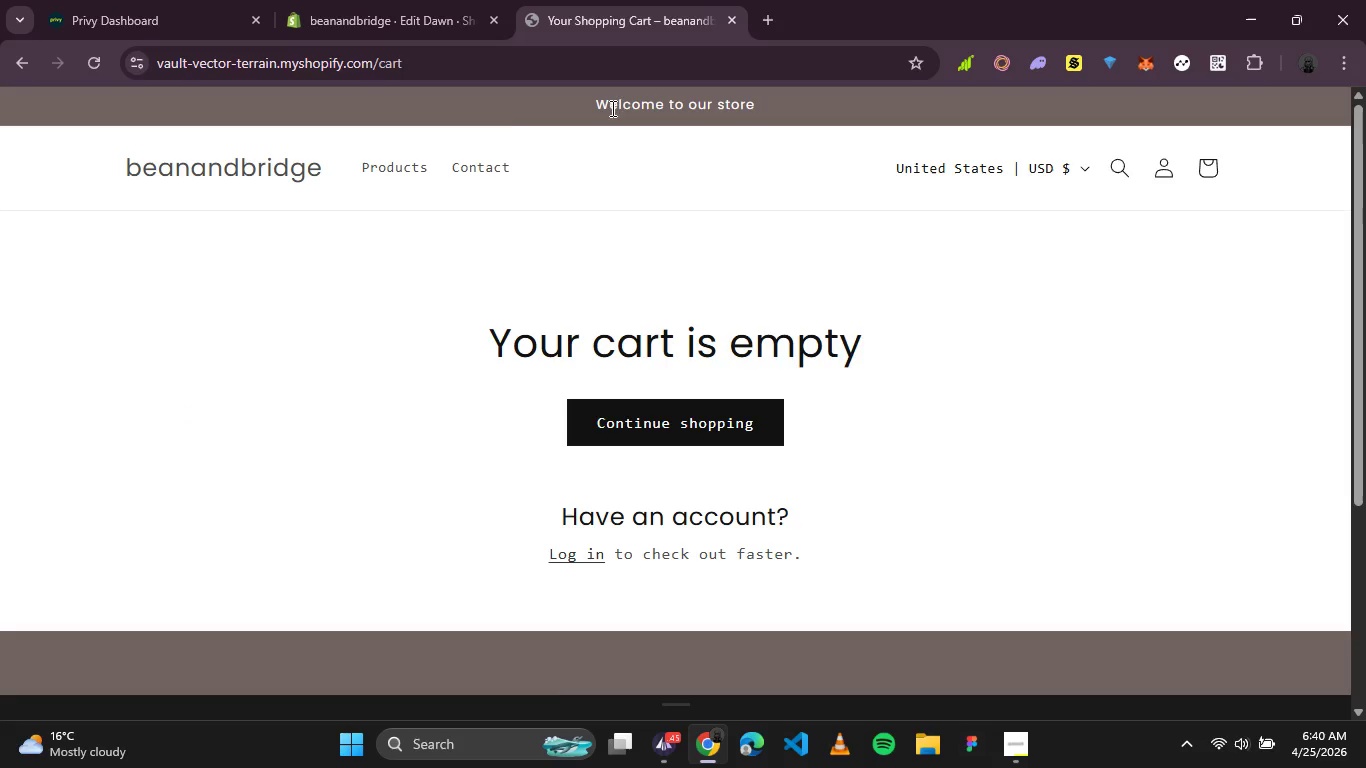 
left_click([237, 165])
 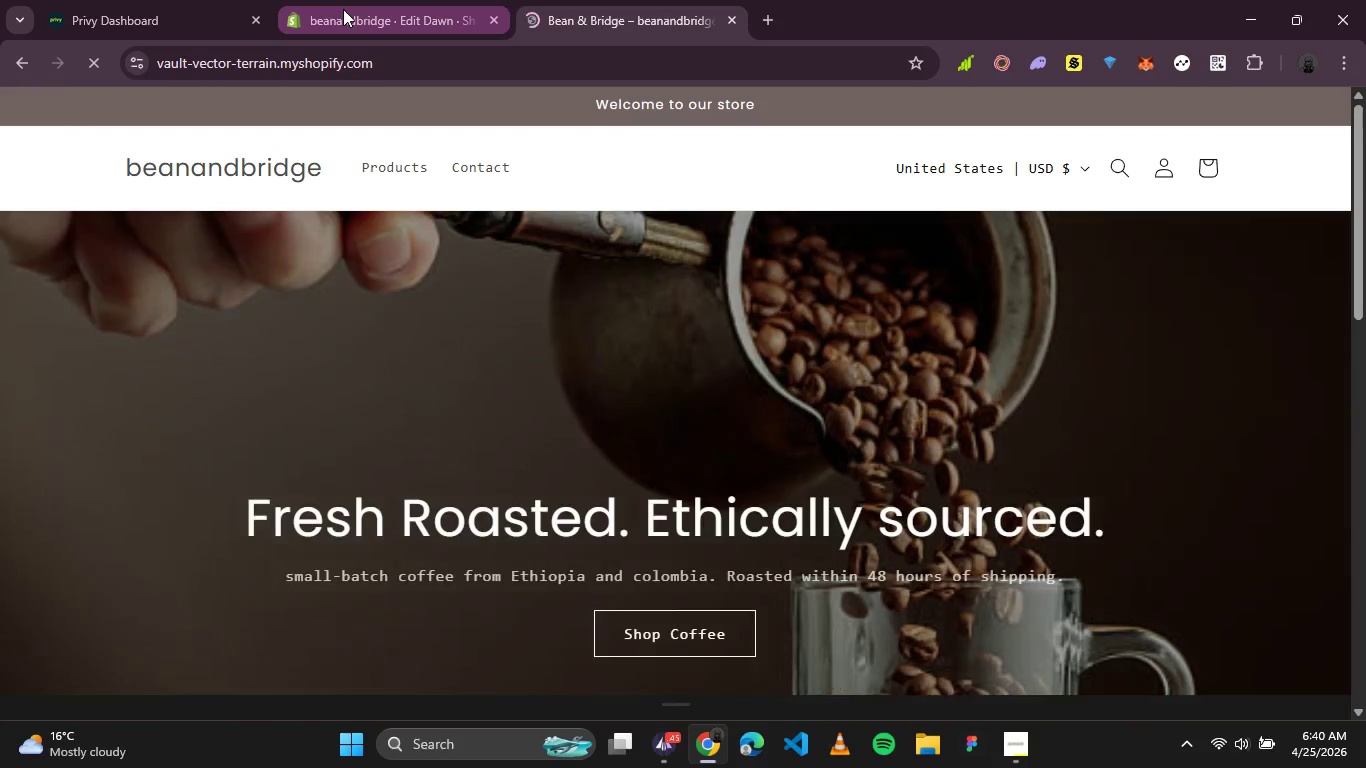 
left_click([339, 18])
 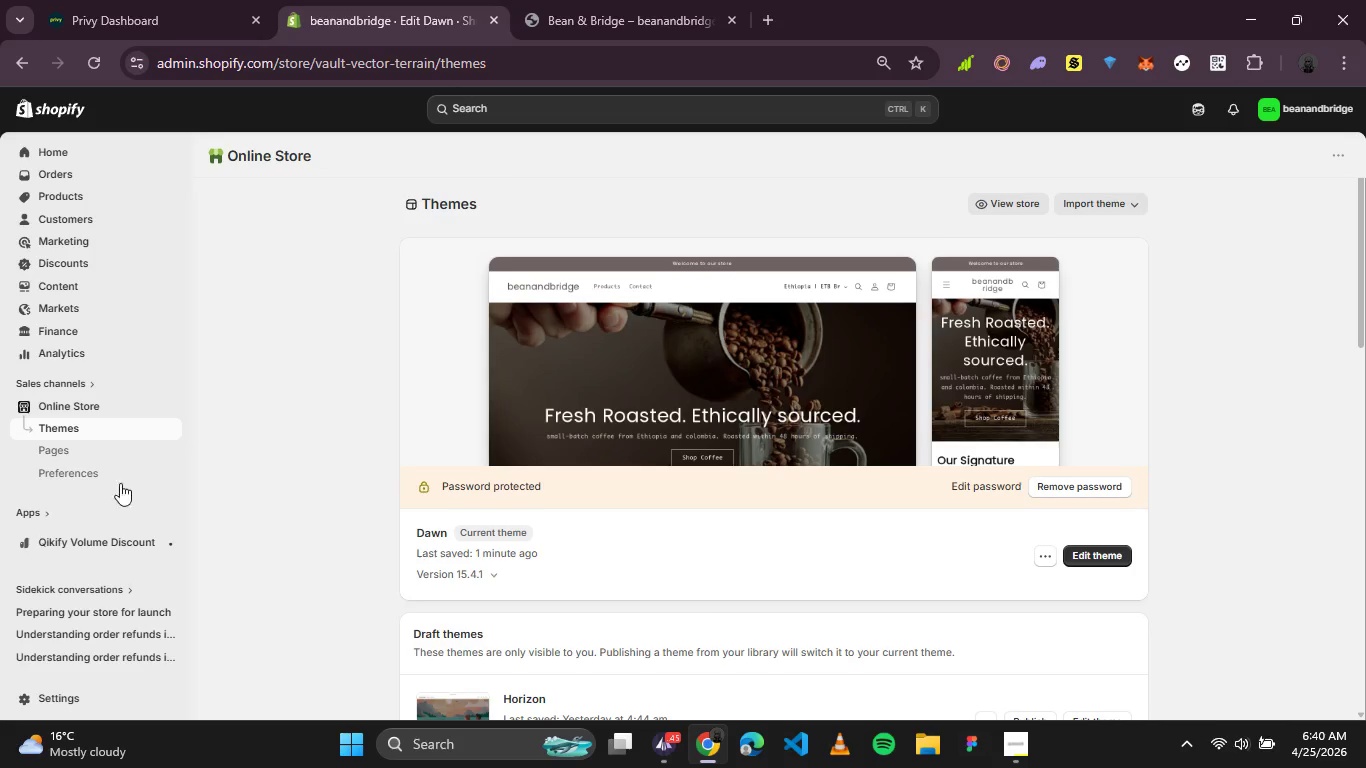 
left_click([94, 476])
 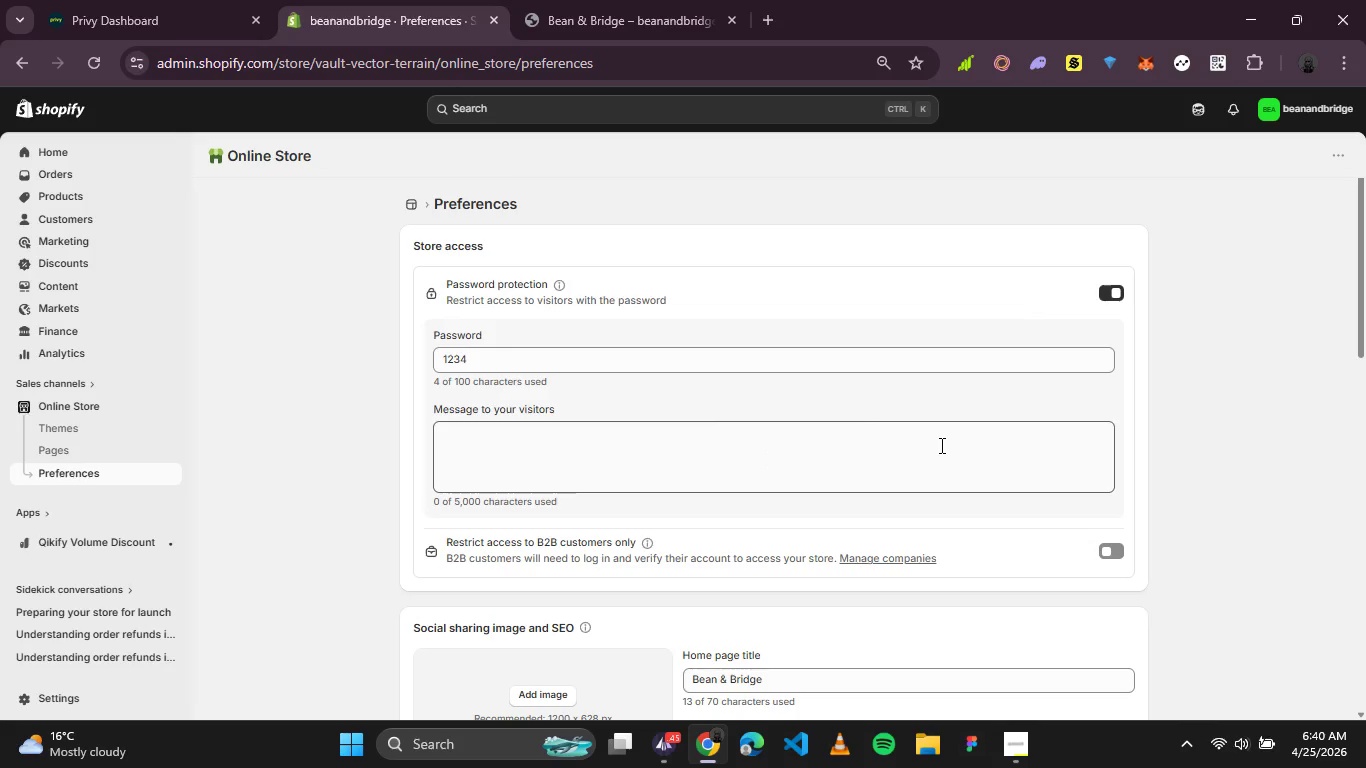 
scroll: coordinate [700, 361], scroll_direction: none, amount: 0.0
 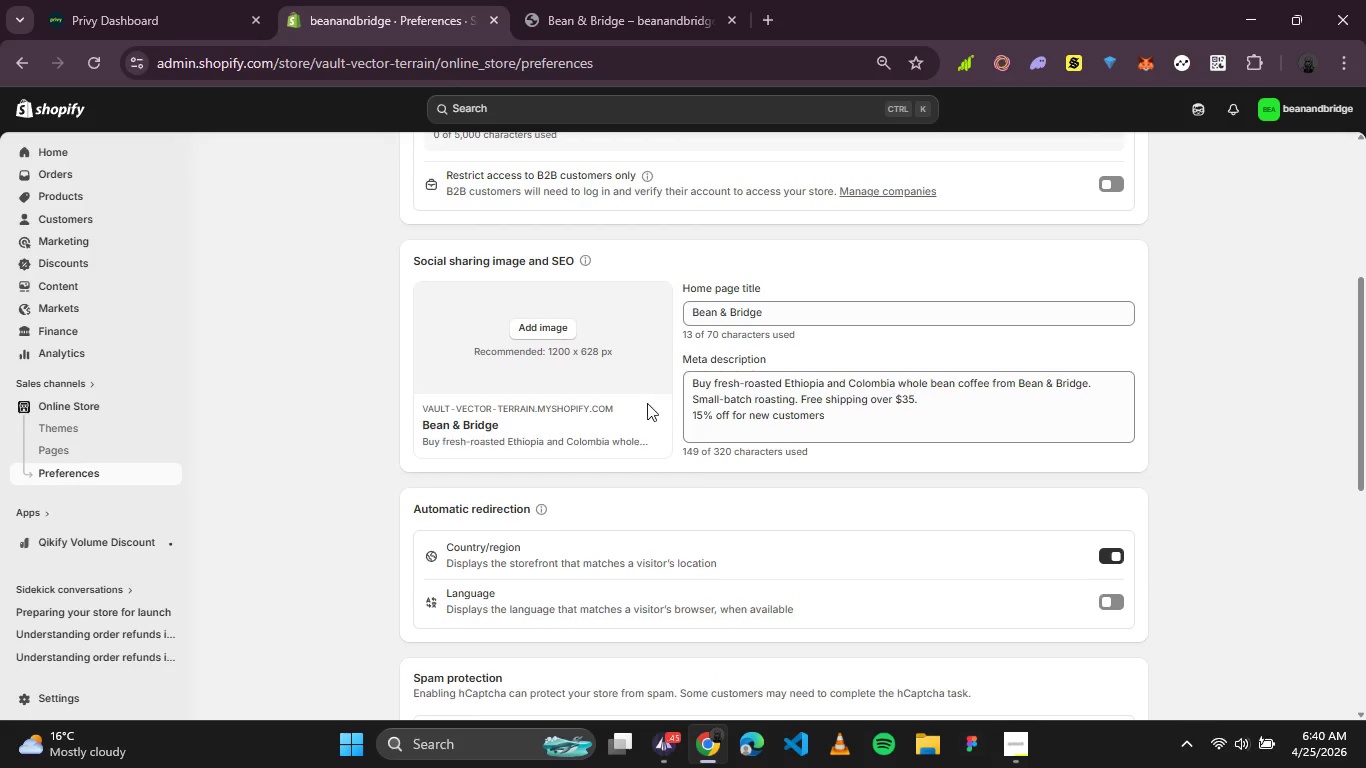 
scroll: coordinate [621, 416], scroll_direction: down, amount: 3.0
 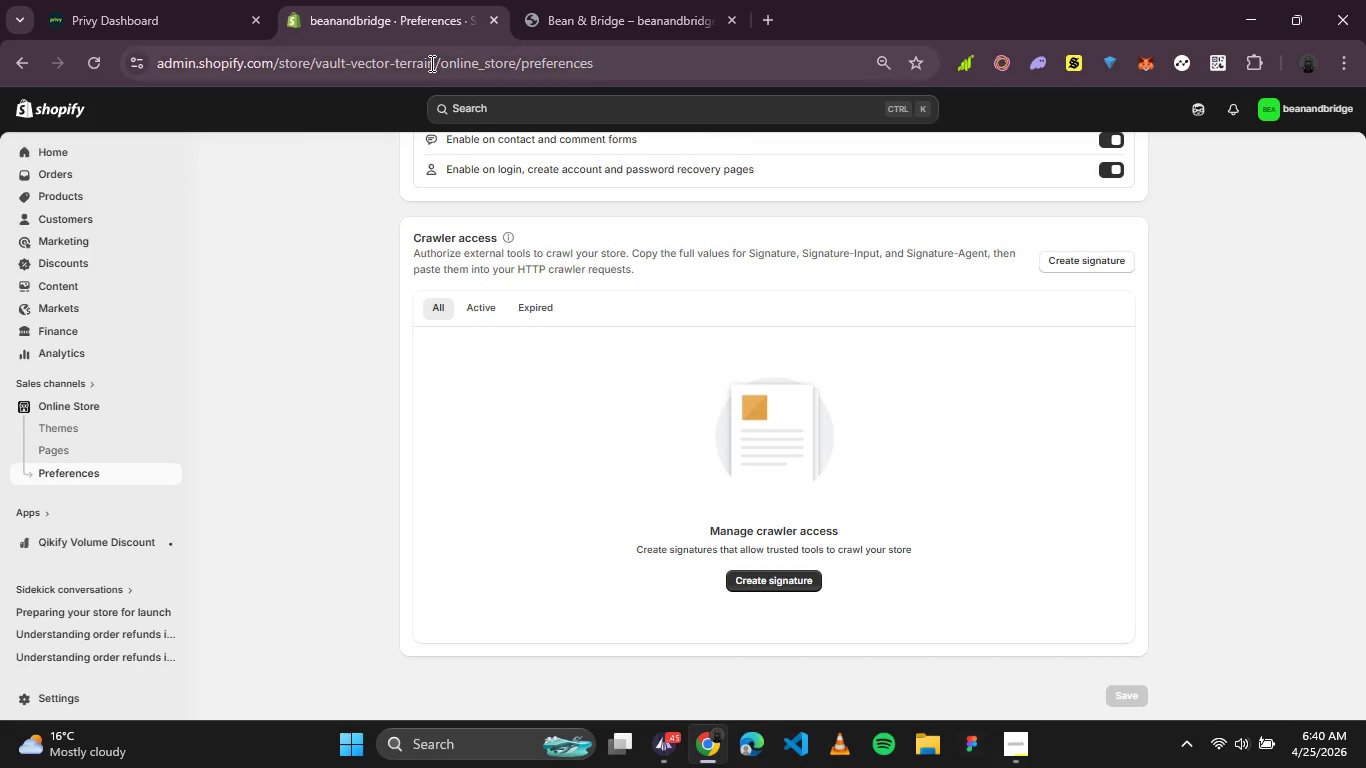 
scroll: coordinate [404, 151], scroll_direction: up, amount: 4.0
 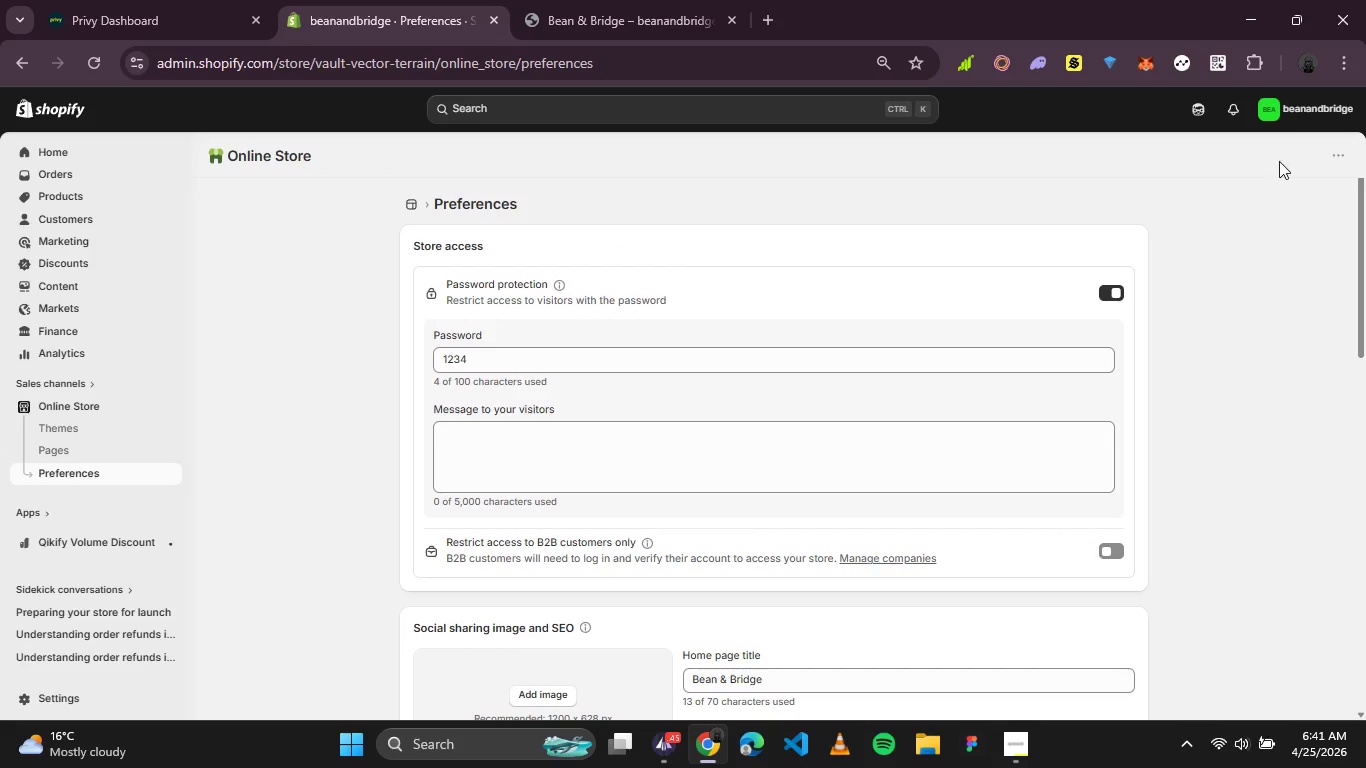 
left_click([1299, 116])
 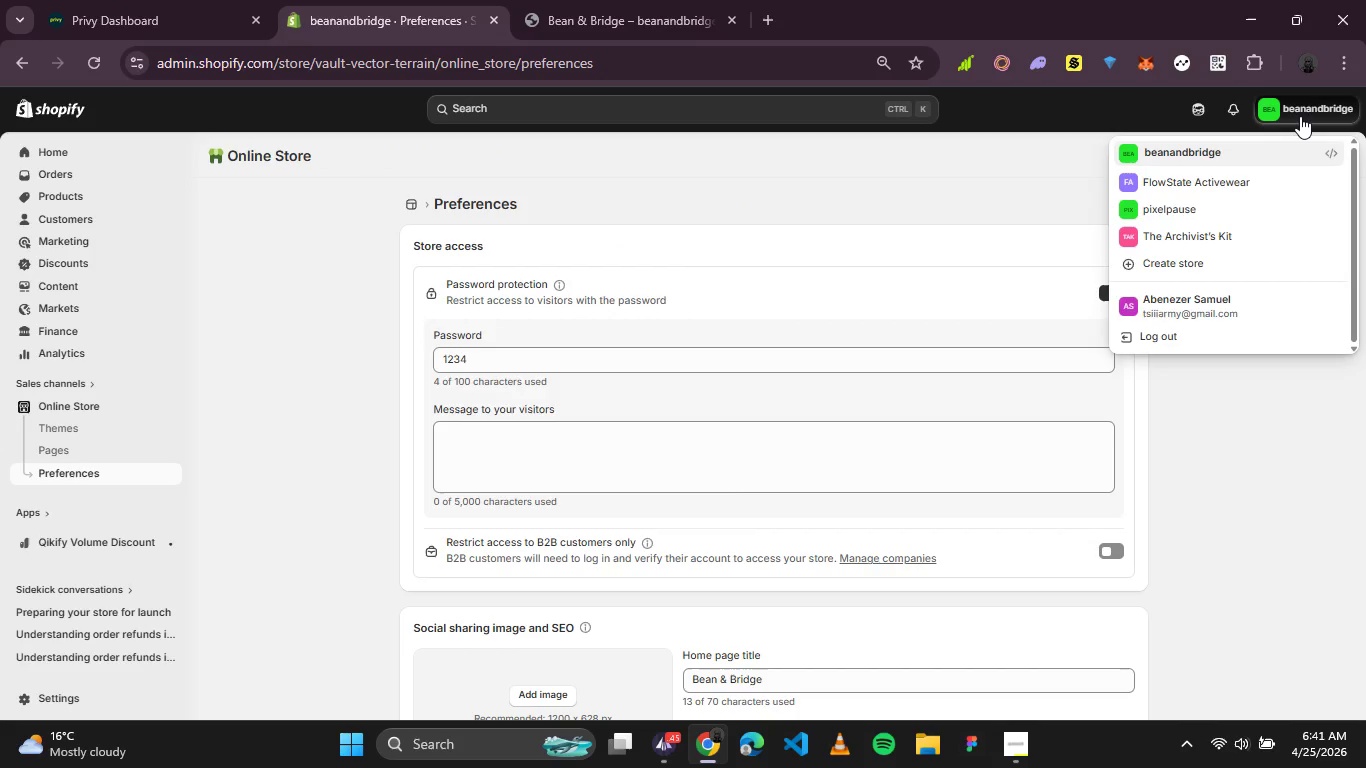 
left_click([1300, 116])
 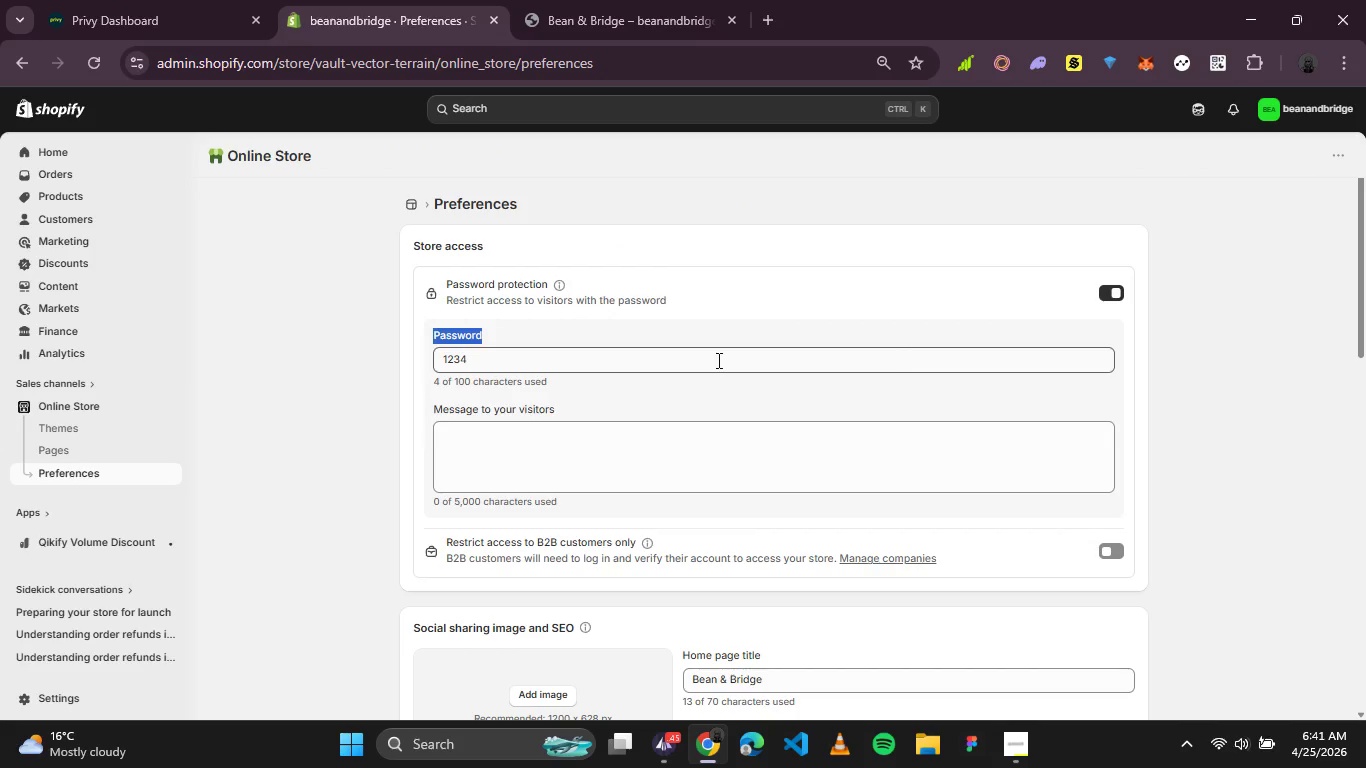 
left_click([246, 354])
 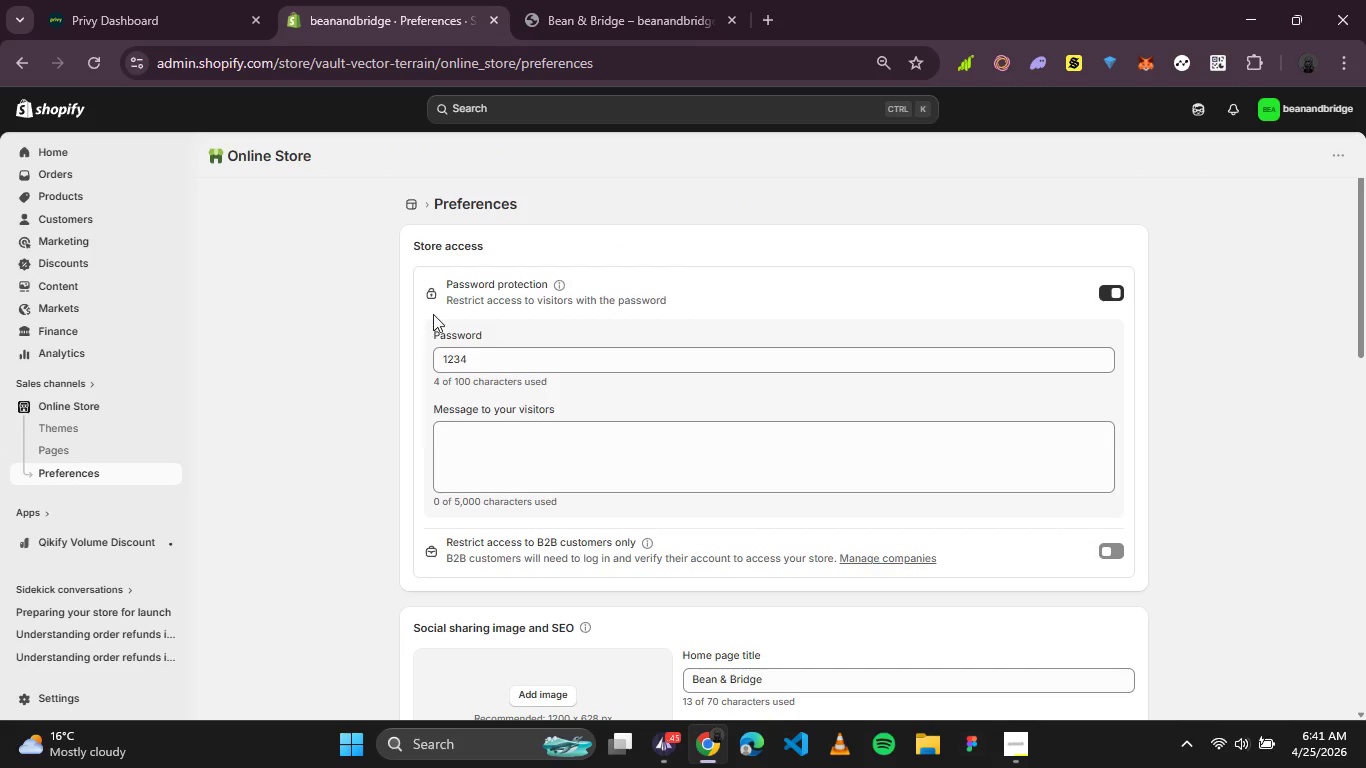 
scroll: coordinate [672, 335], scroll_direction: none, amount: 0.0
 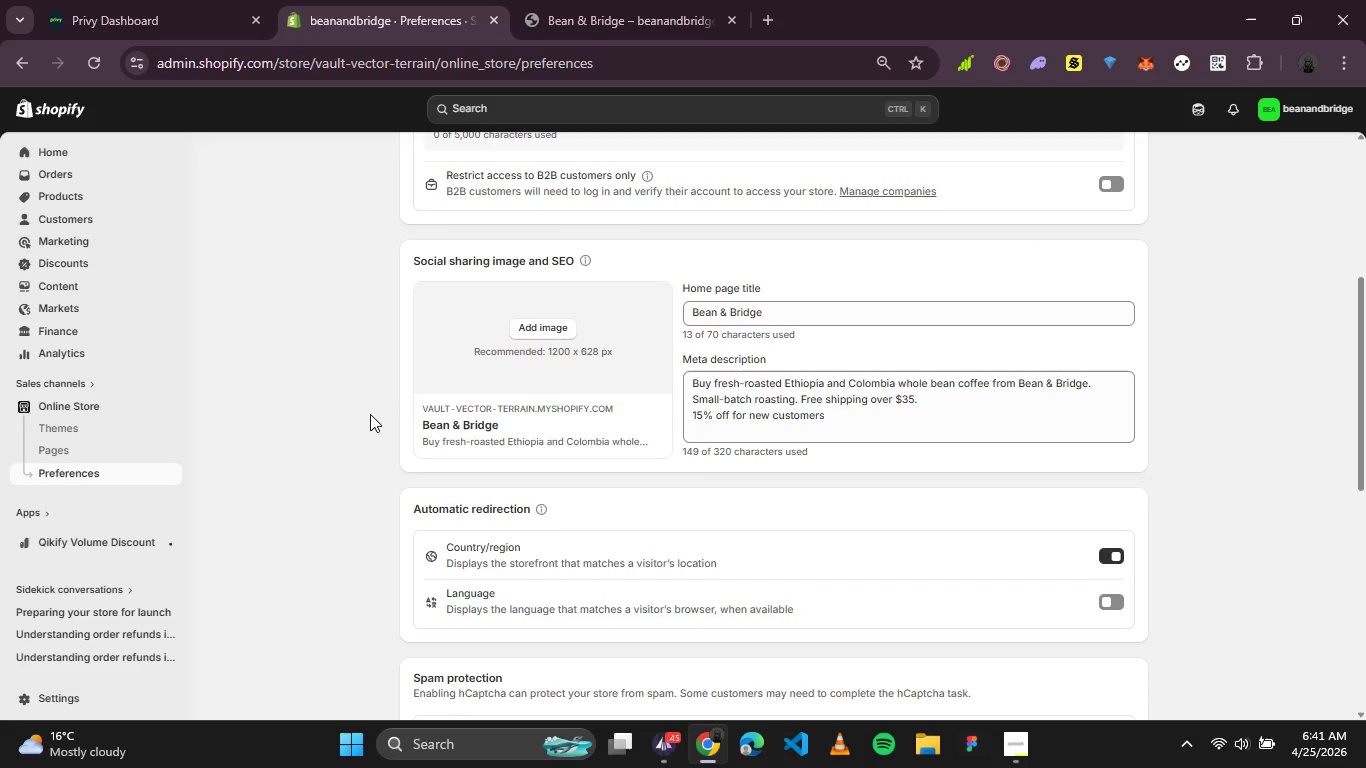 
left_click([128, 545])
 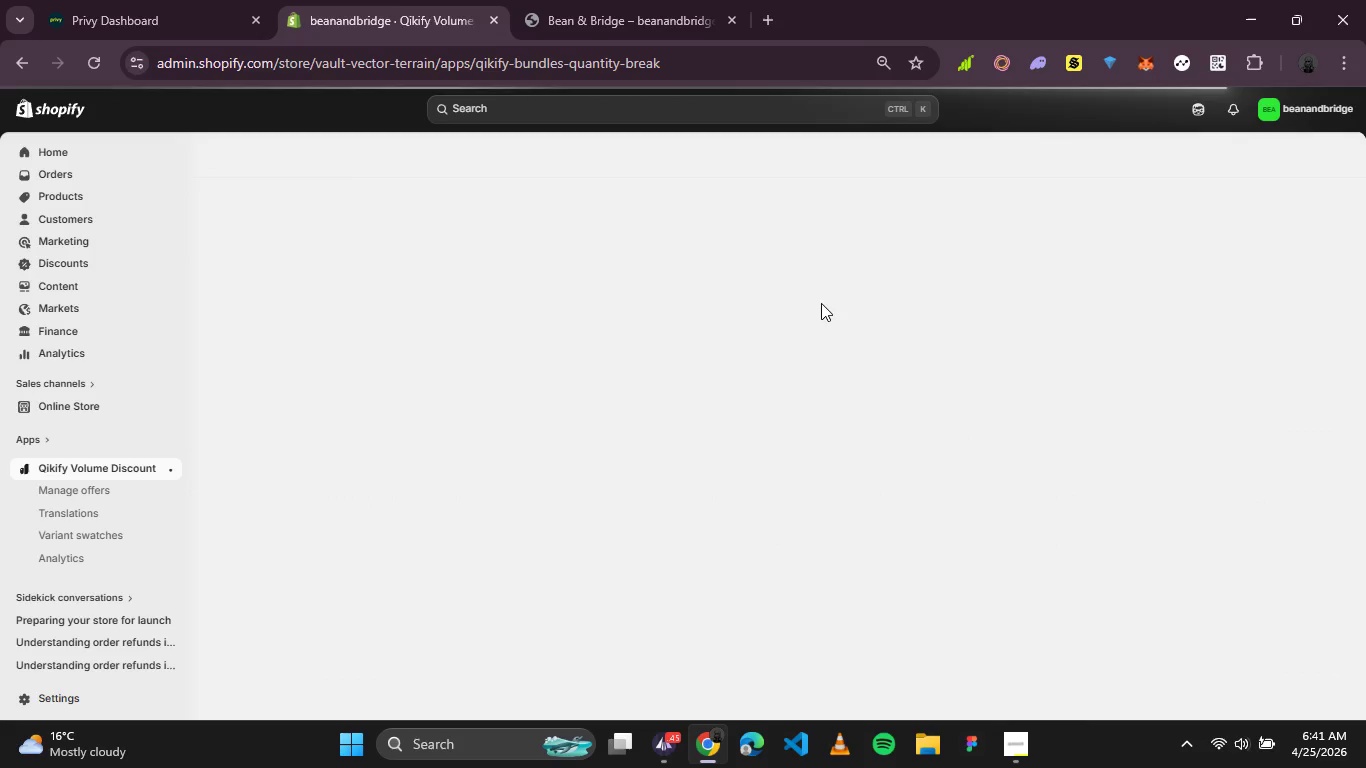 
wait(7.67)
 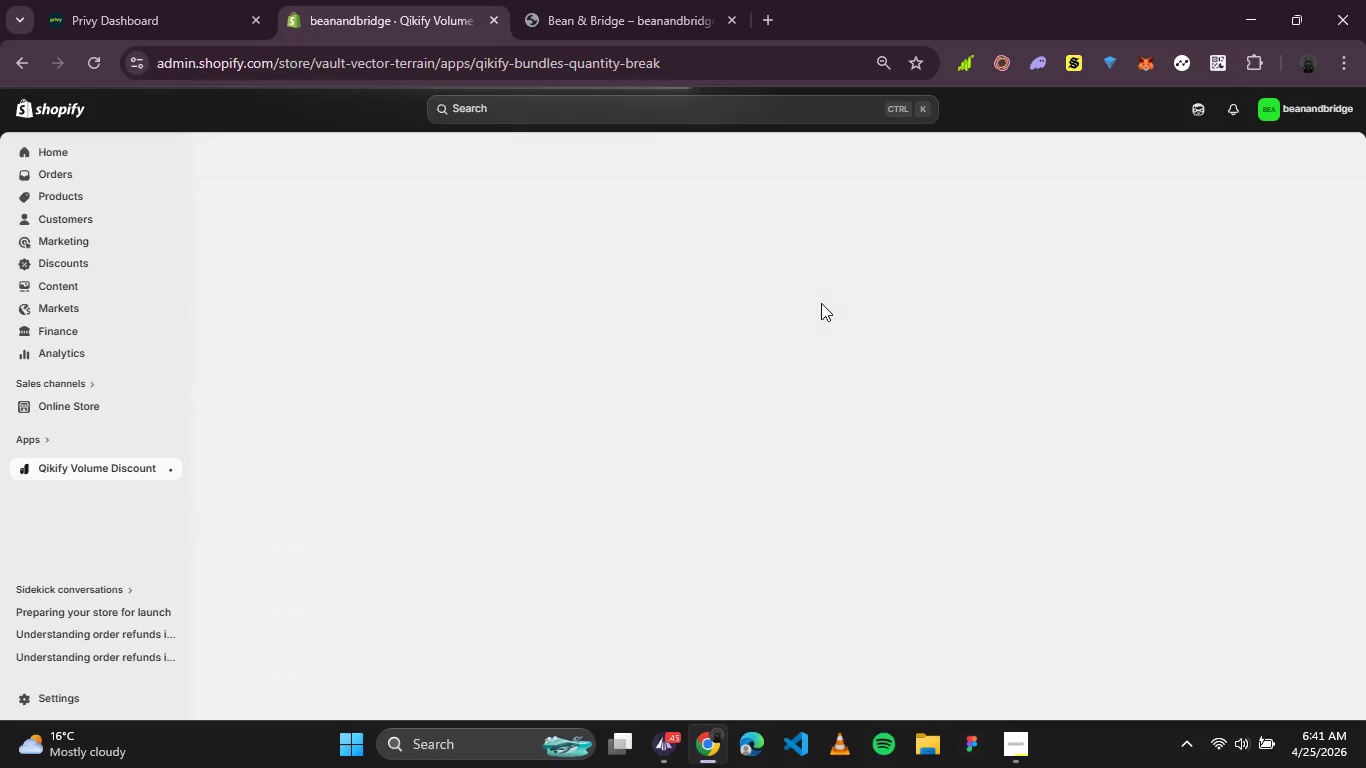 
scroll: coordinate [821, 304], scroll_direction: down, amount: 1.0
 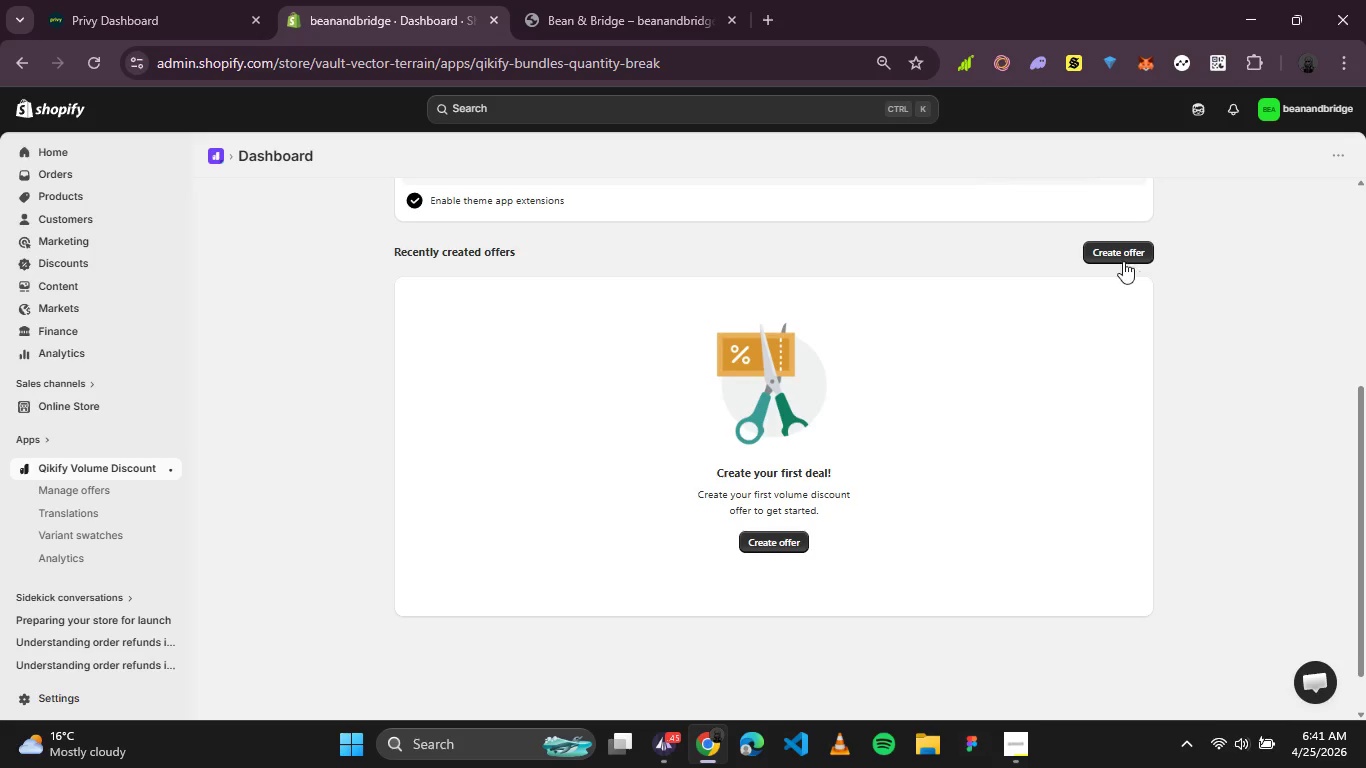 
left_click([1114, 253])
 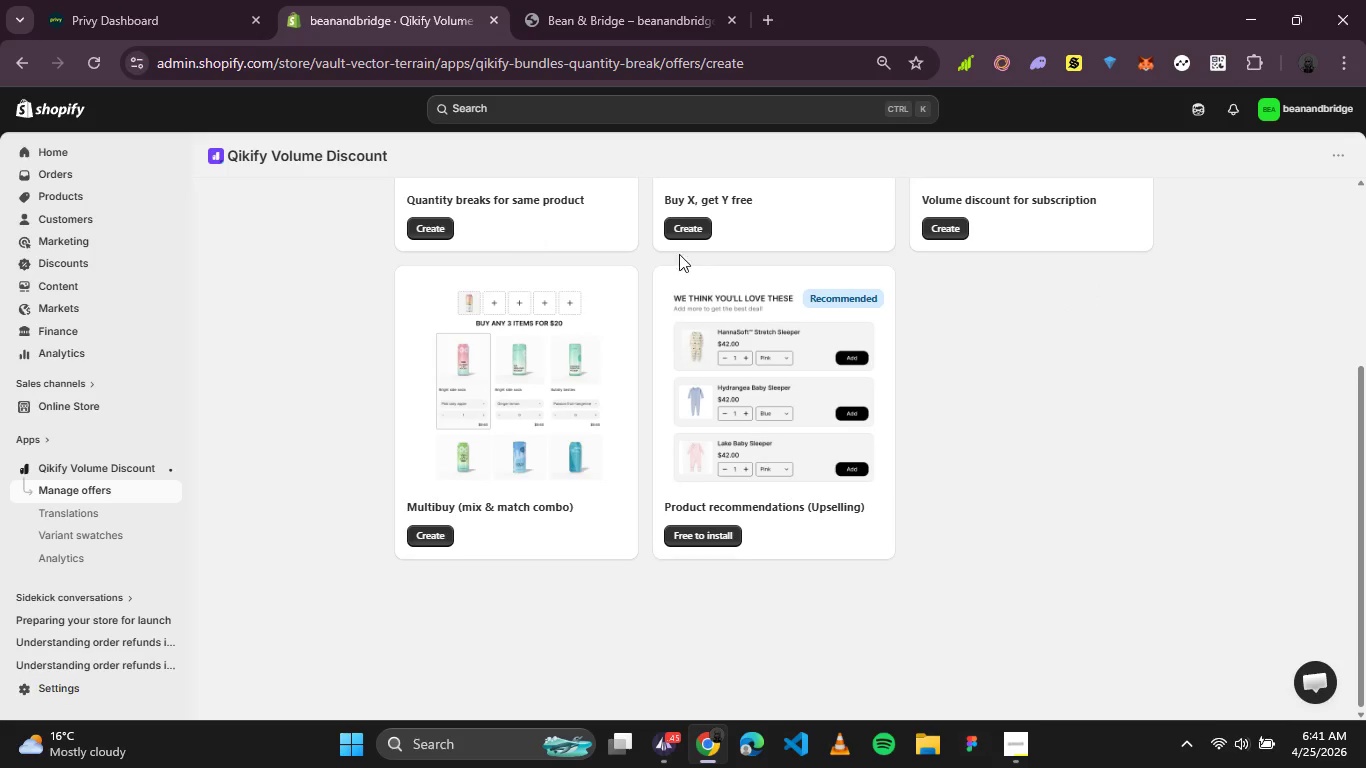 
scroll: coordinate [1201, 366], scroll_direction: up, amount: 1.0
 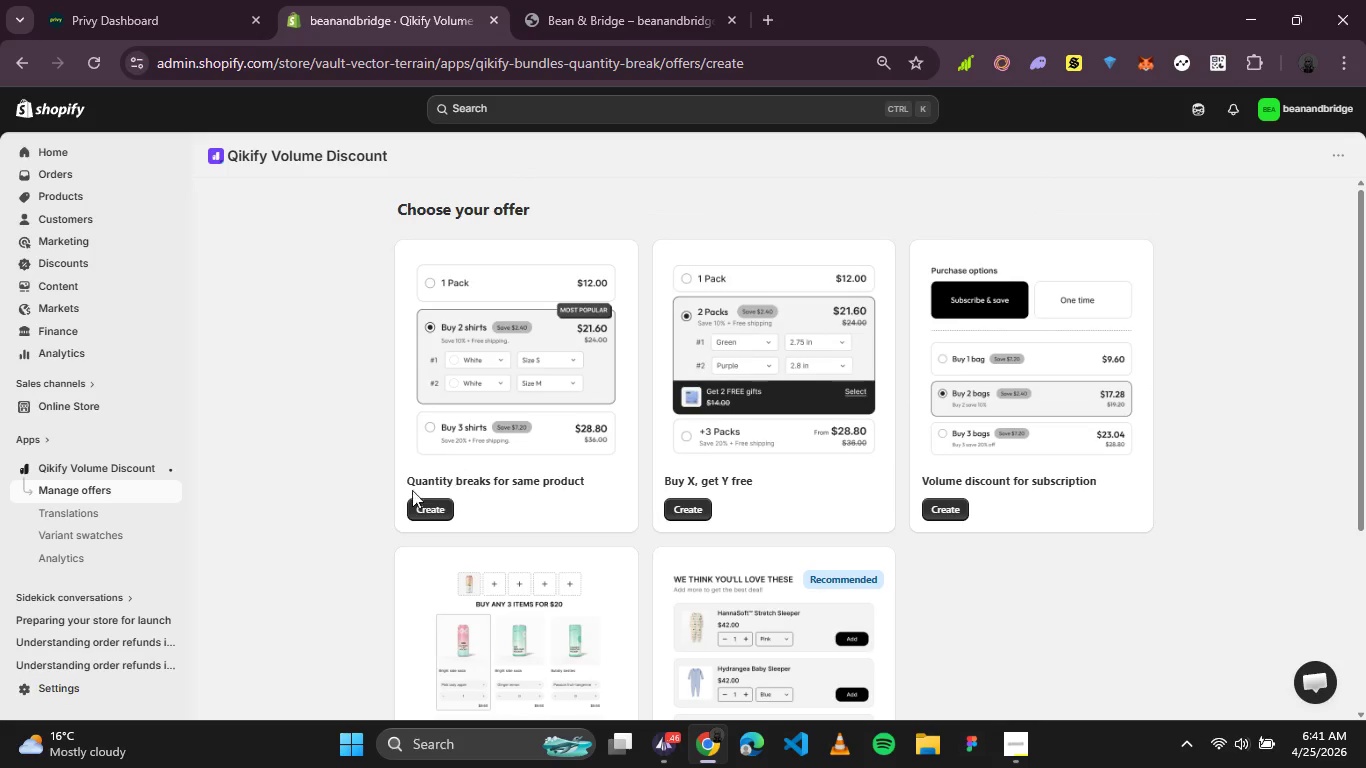 
left_click([432, 511])
 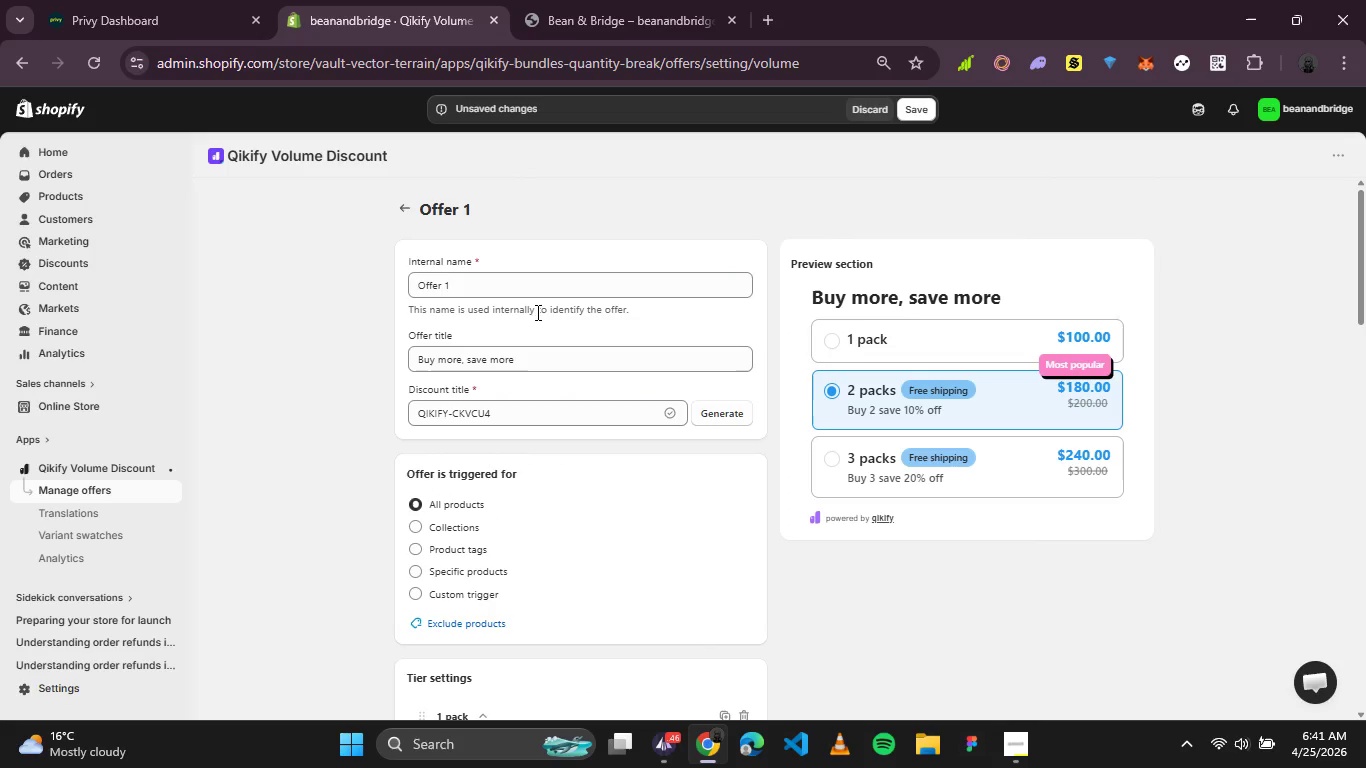 
left_click_drag(start_coordinate=[518, 279], to_coordinate=[329, 271])
 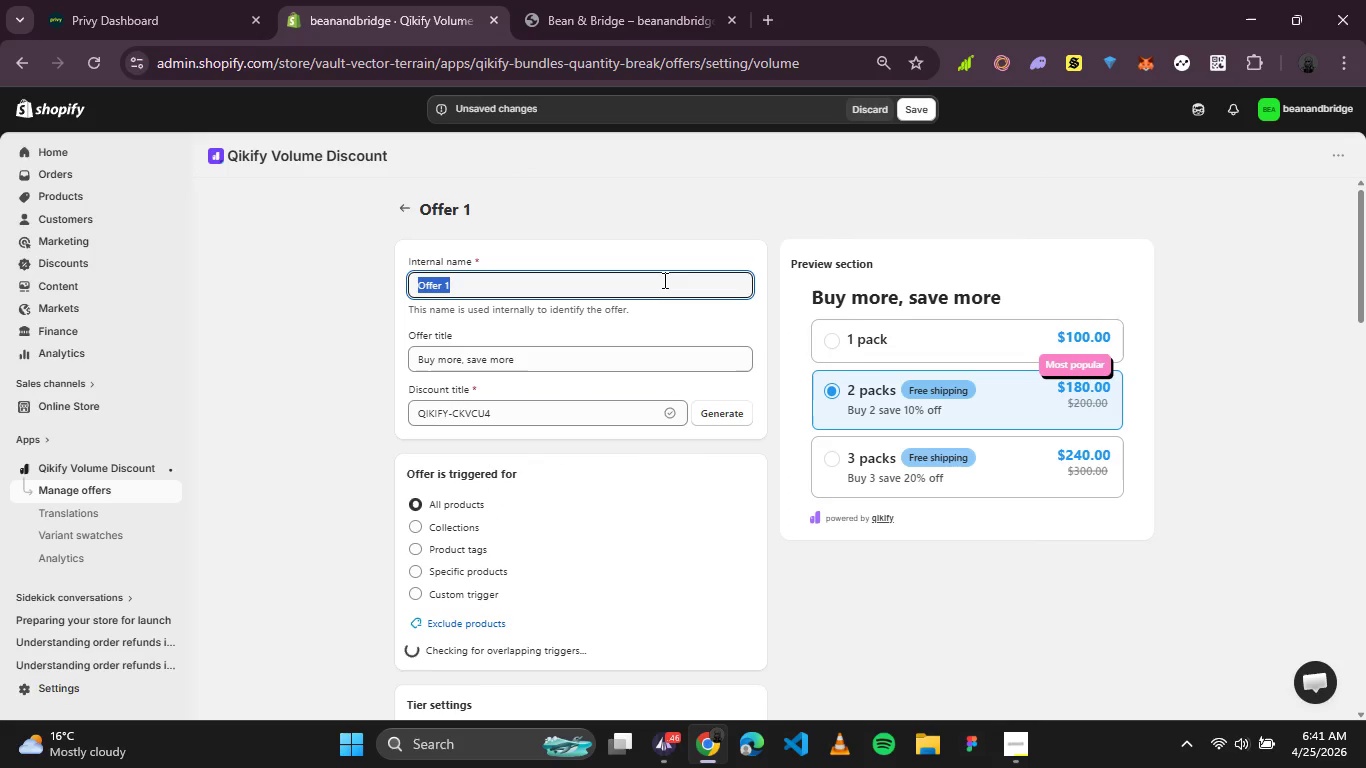 
key(CapsLock)
 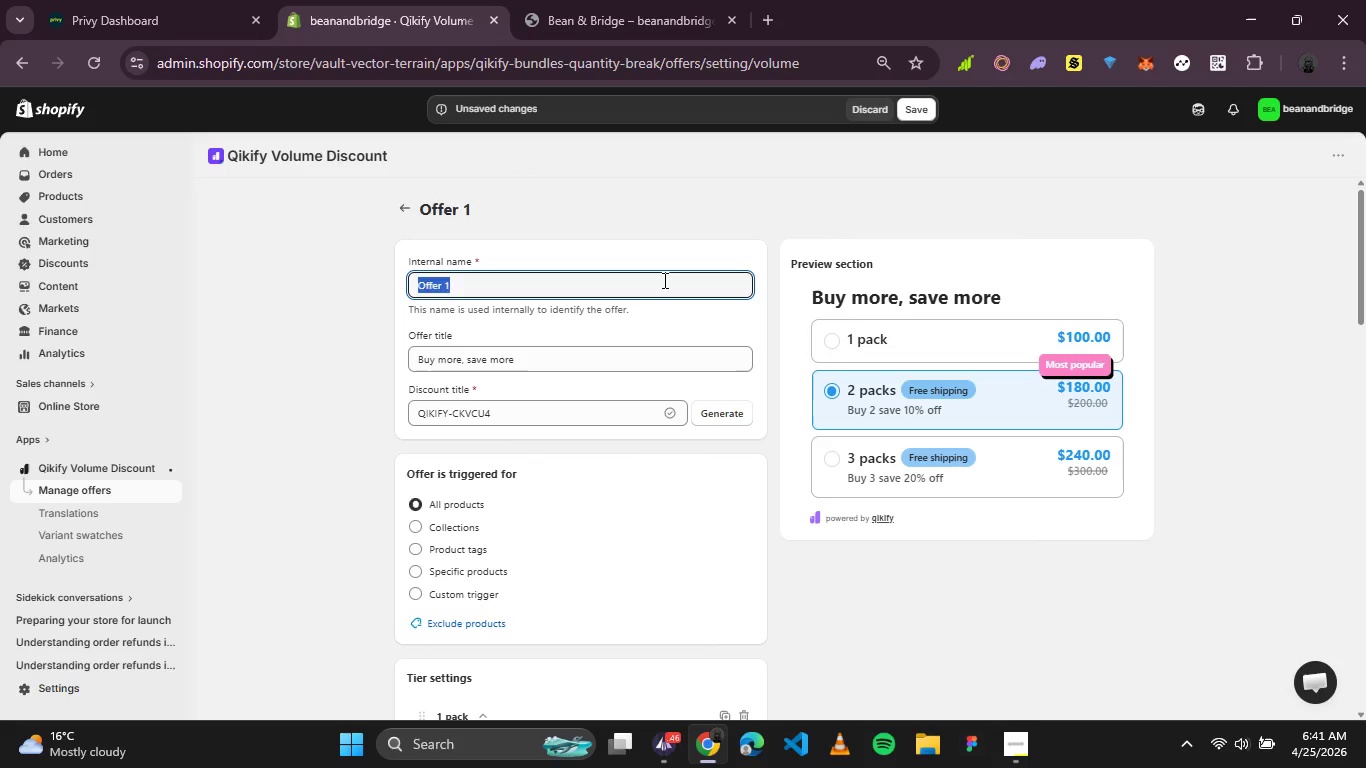 
key(C)
 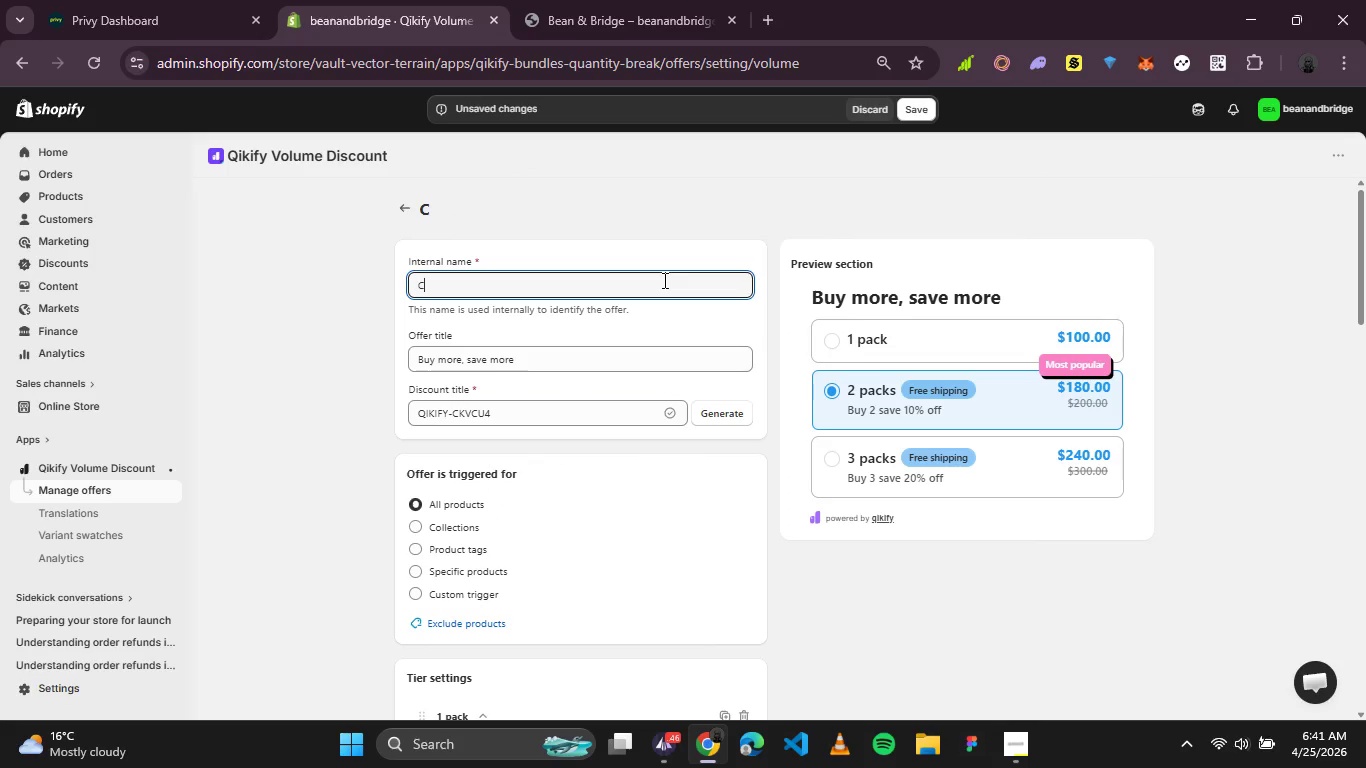 
key(CapsLock)
 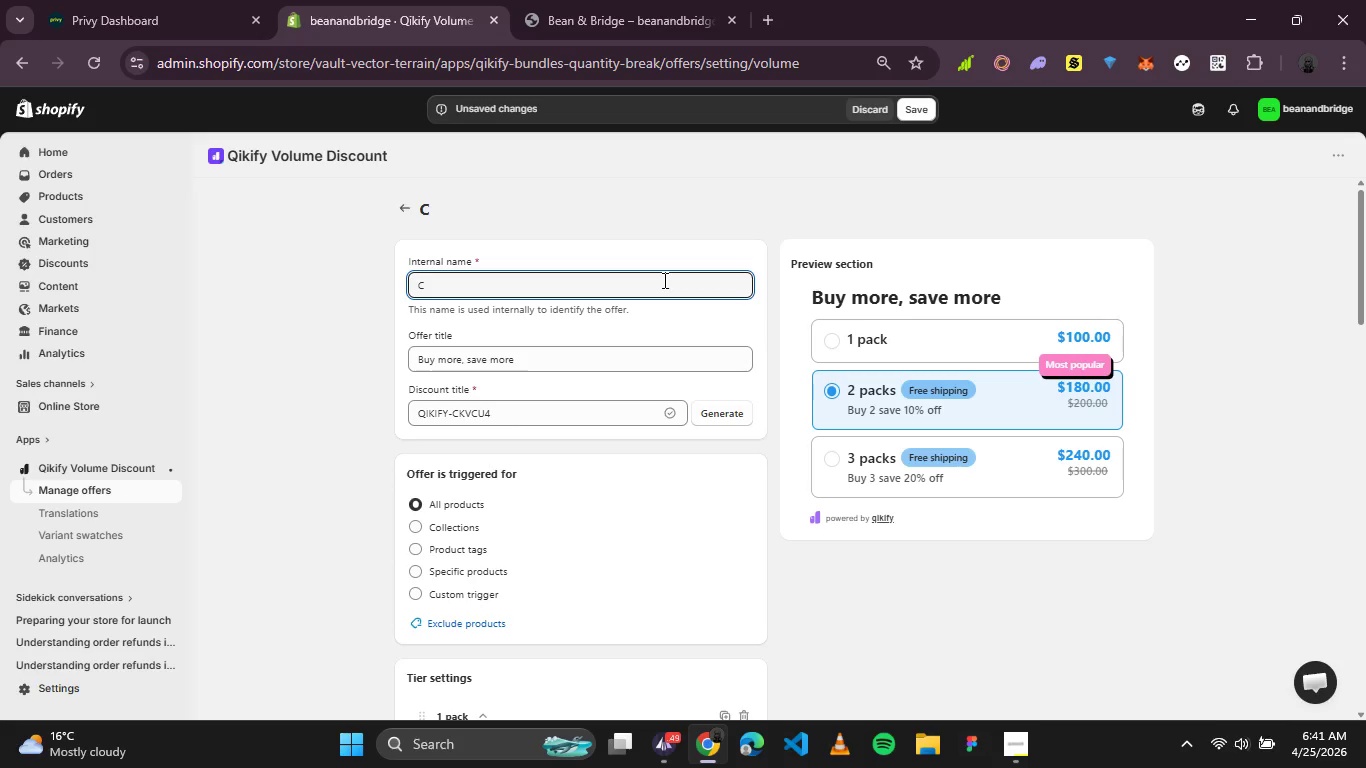 
type(olombia Coffee)
 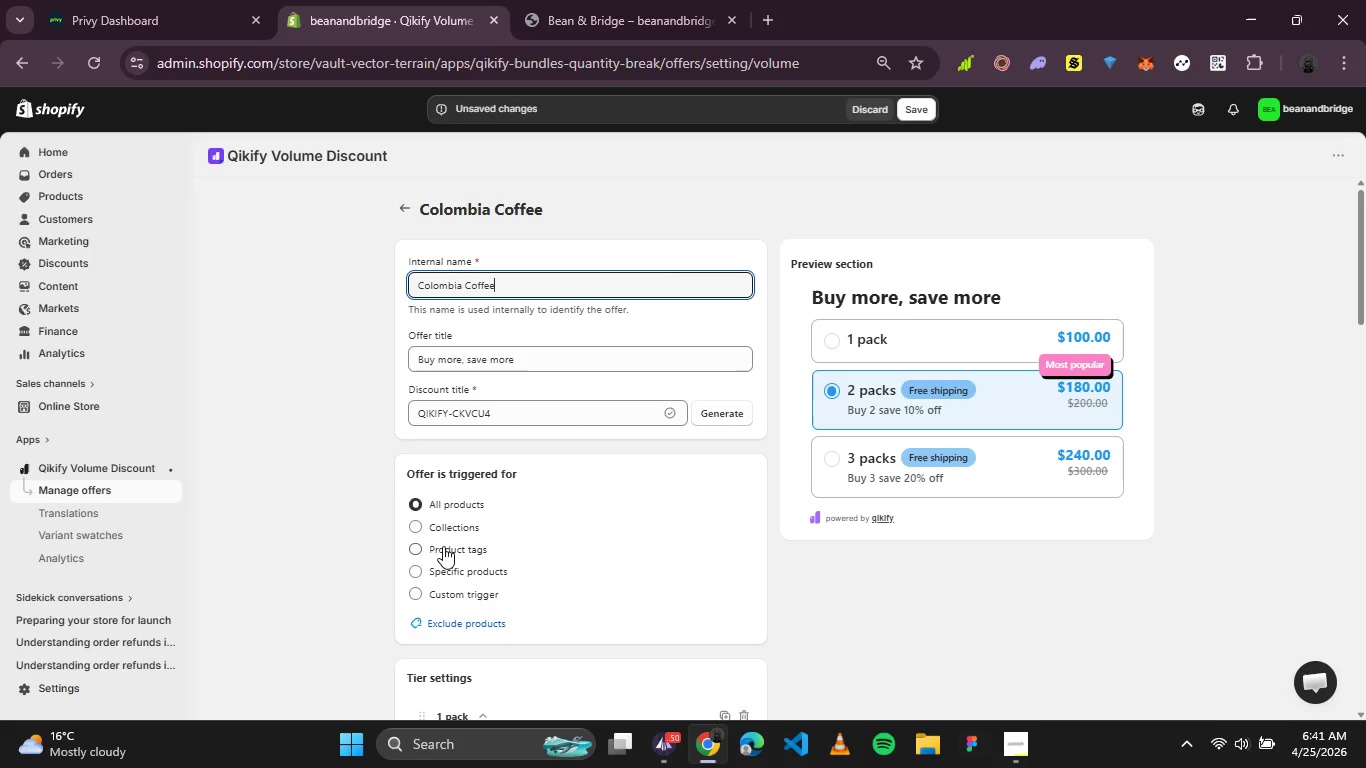 
left_click([443, 562])
 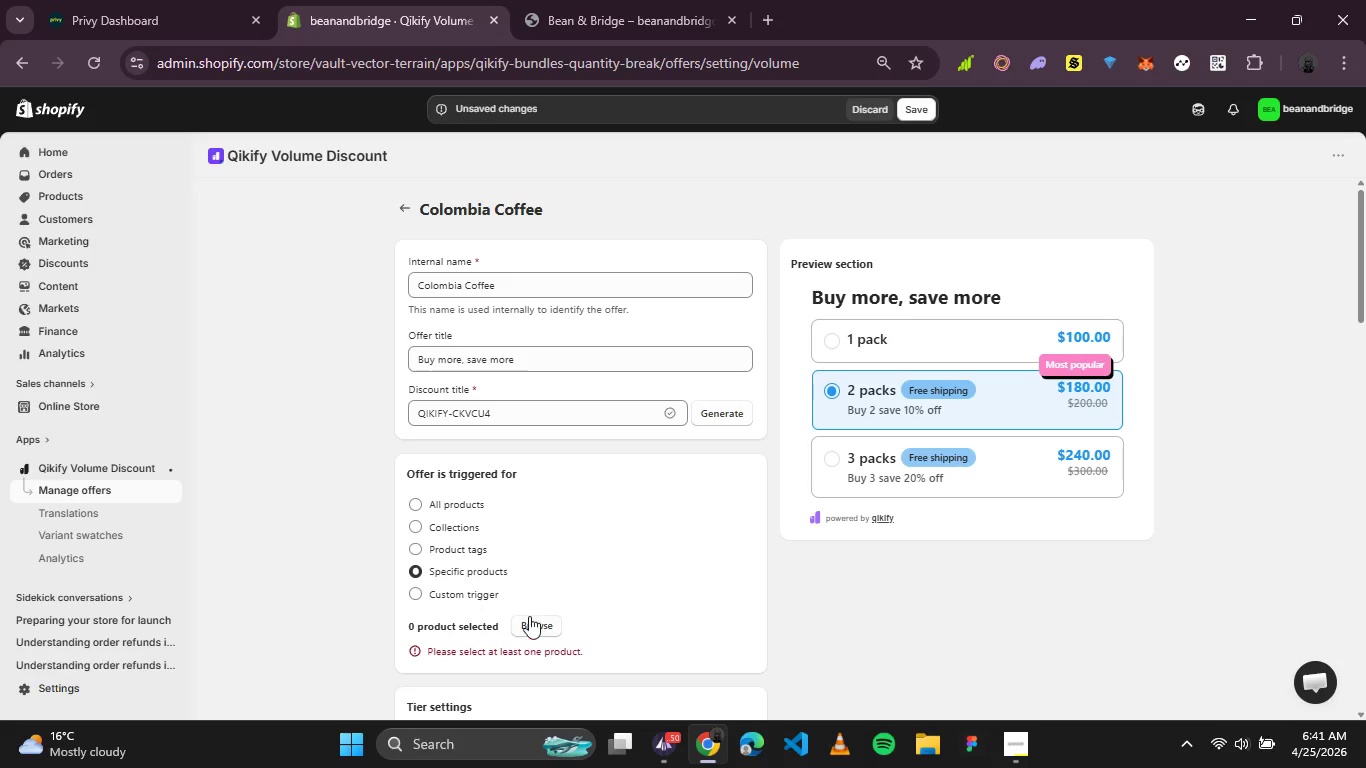 
left_click([530, 619])
 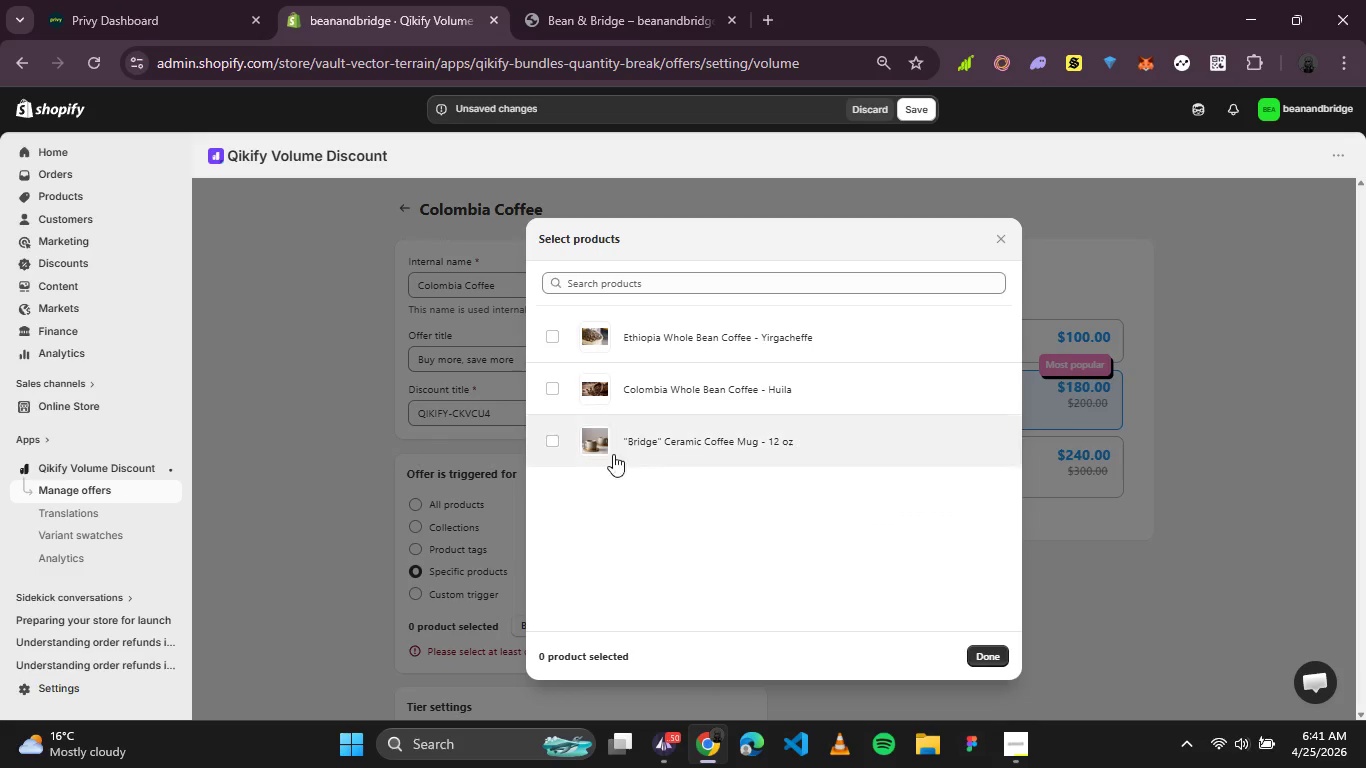 
left_click([592, 402])
 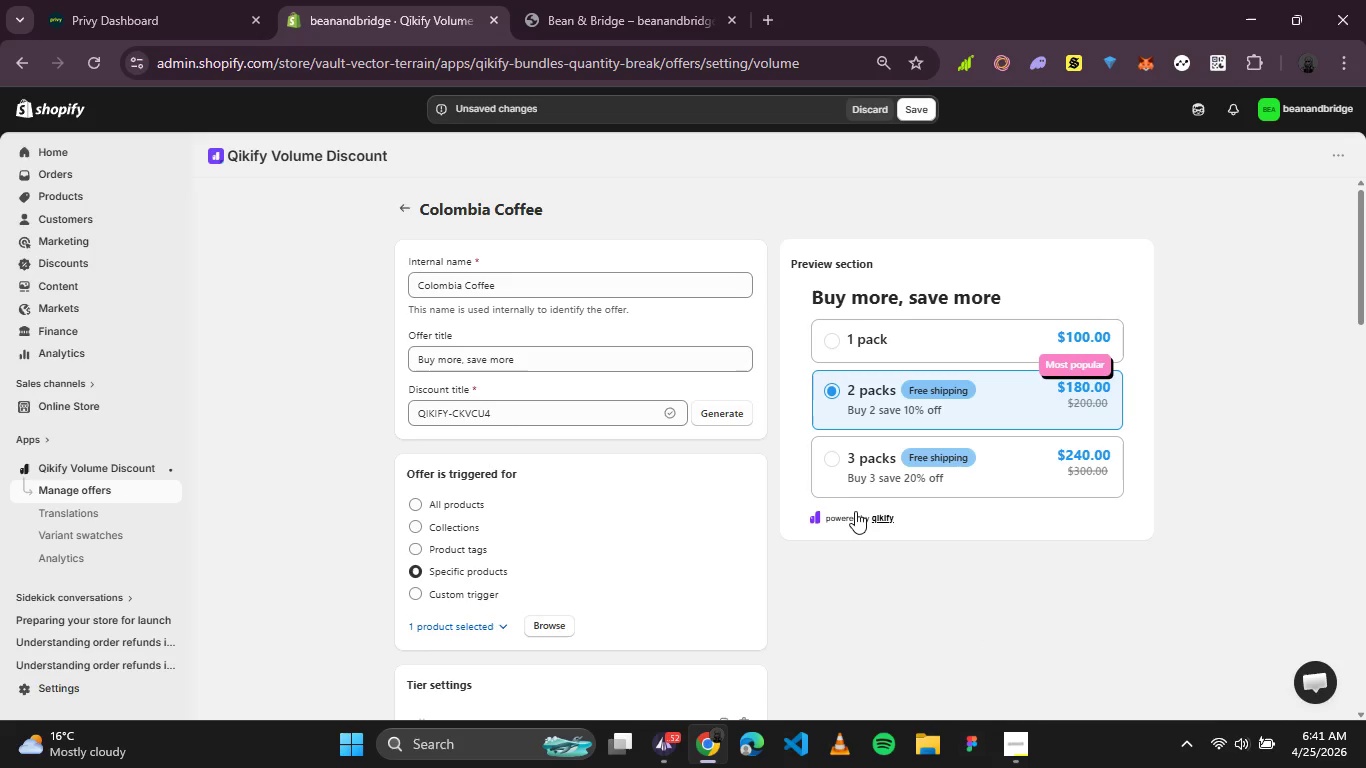 
scroll: coordinate [837, 517], scroll_direction: none, amount: 0.0
 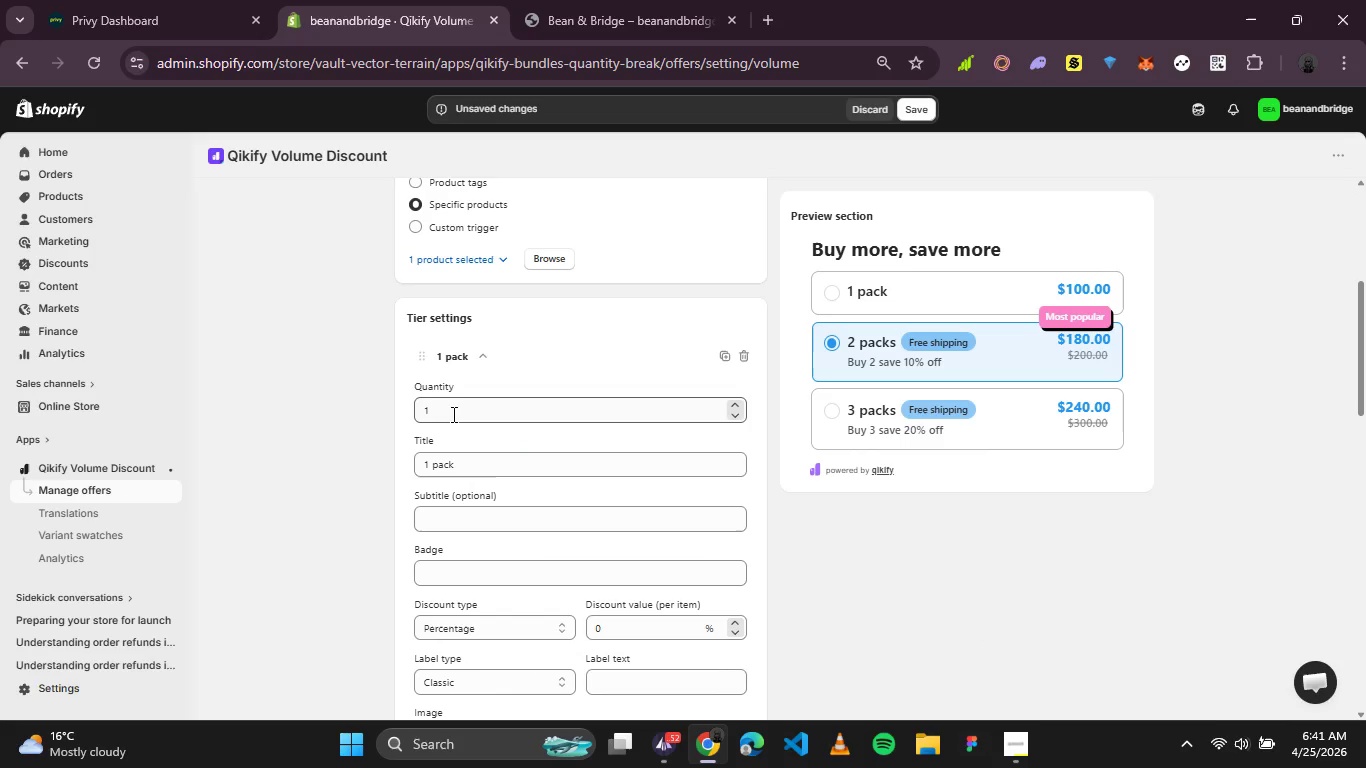 
left_click_drag(start_coordinate=[451, 413], to_coordinate=[386, 415])
 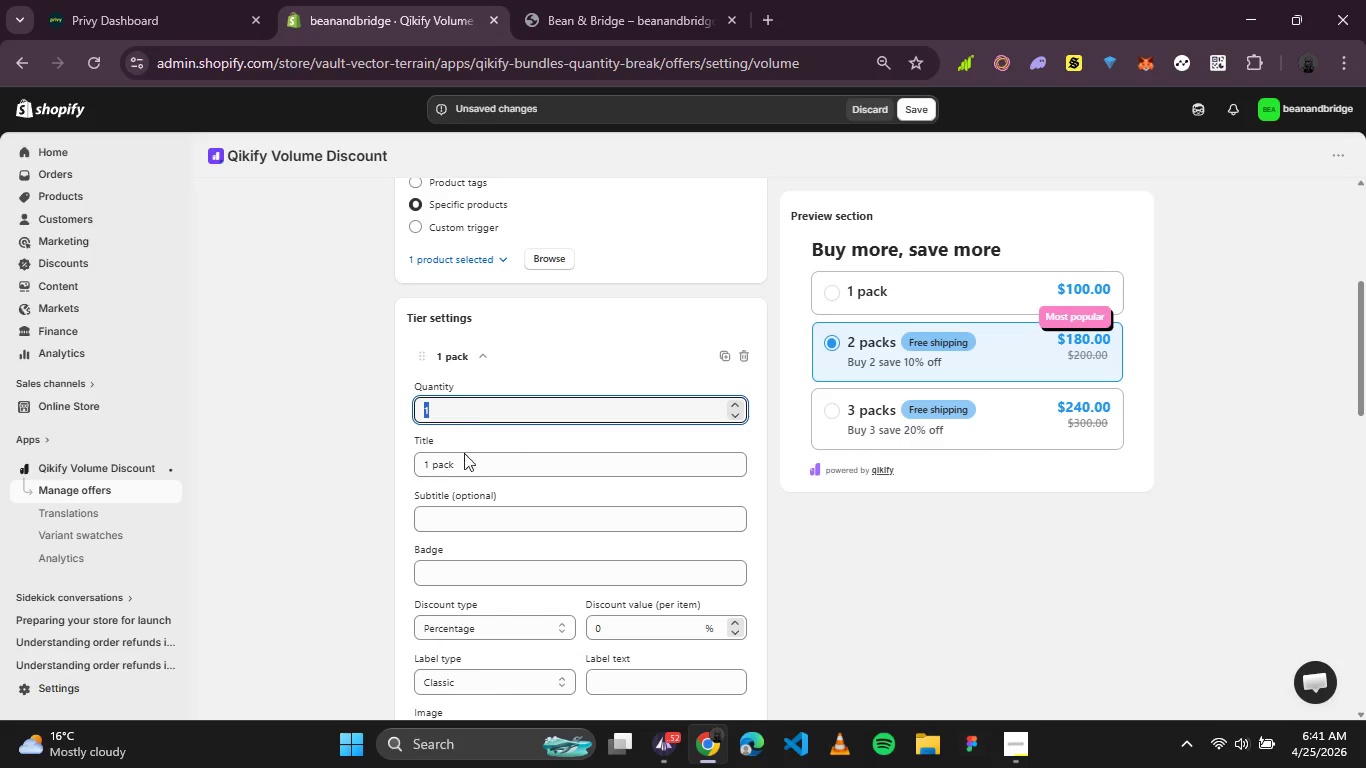 
left_click([492, 461])
 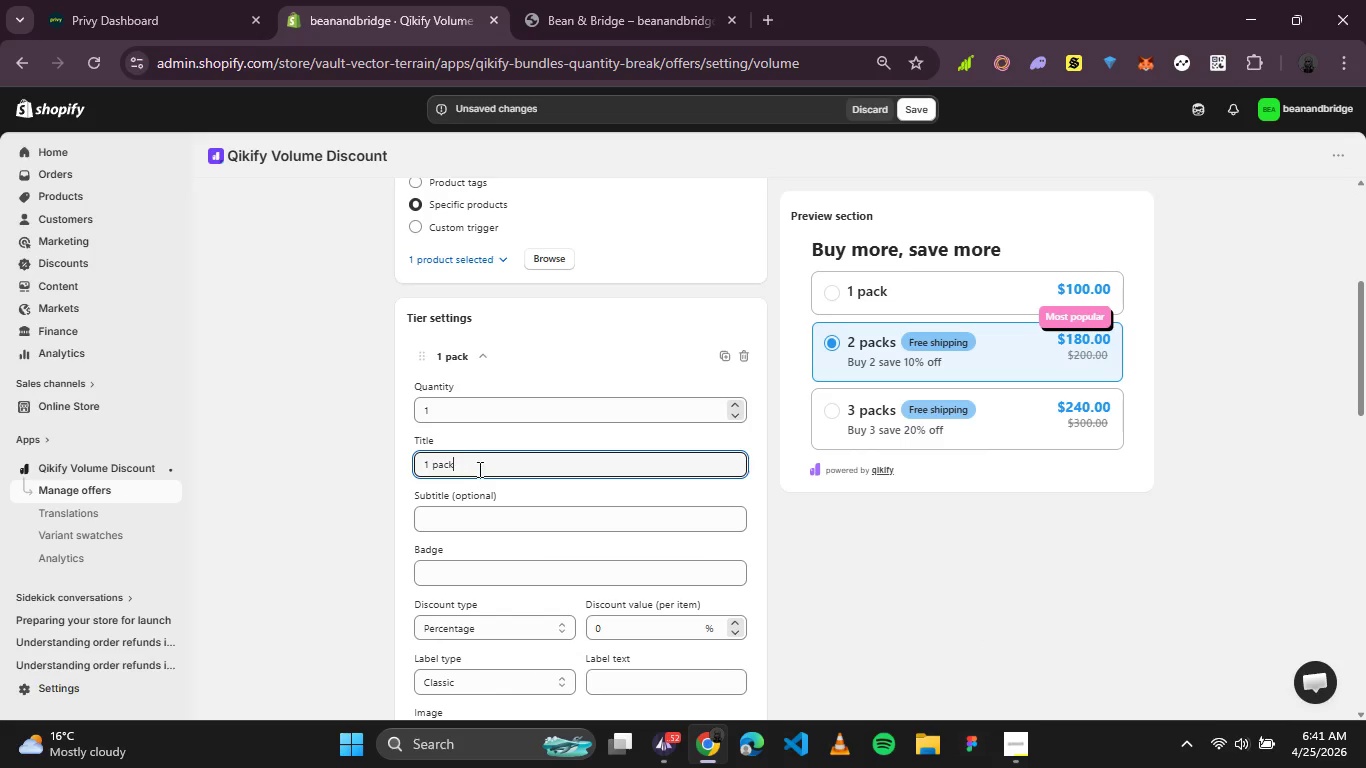 
left_click_drag(start_coordinate=[478, 469], to_coordinate=[429, 460])
 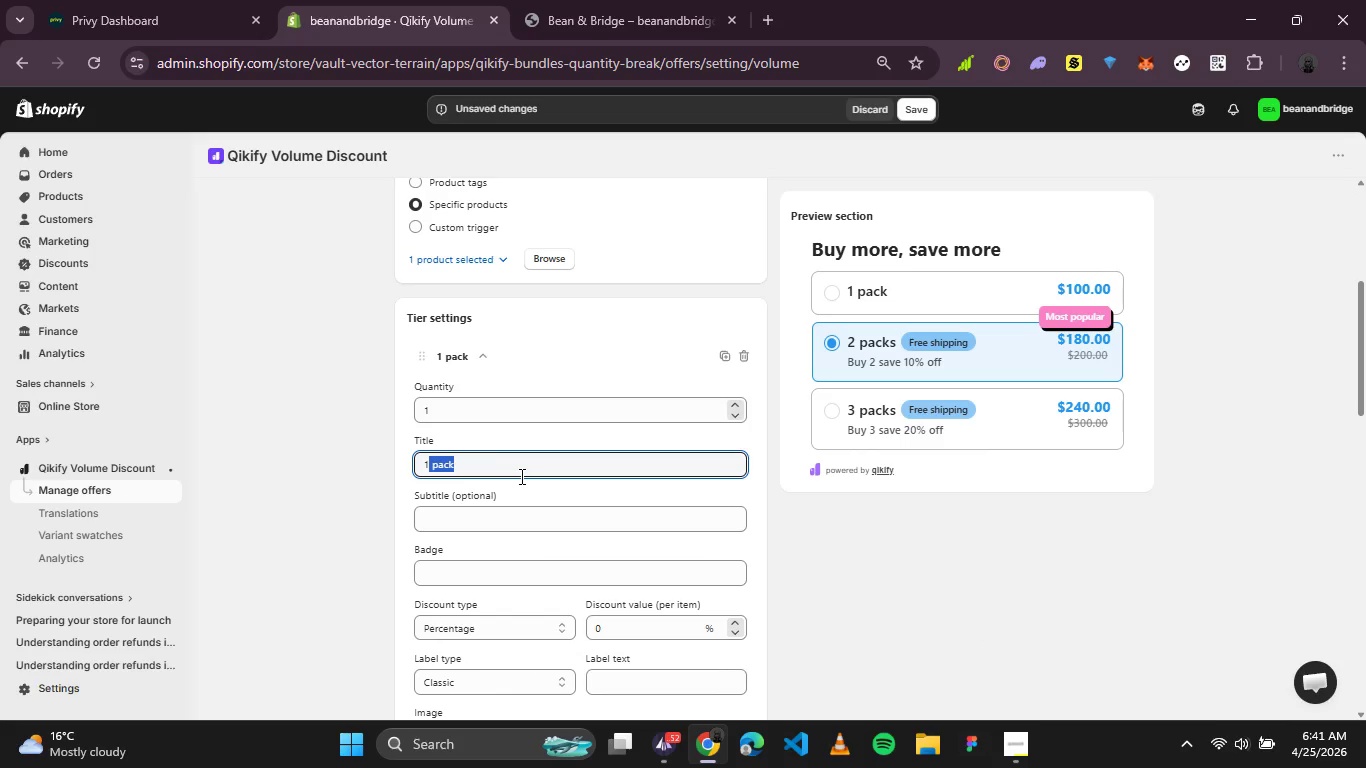 
type(-4 bags)
 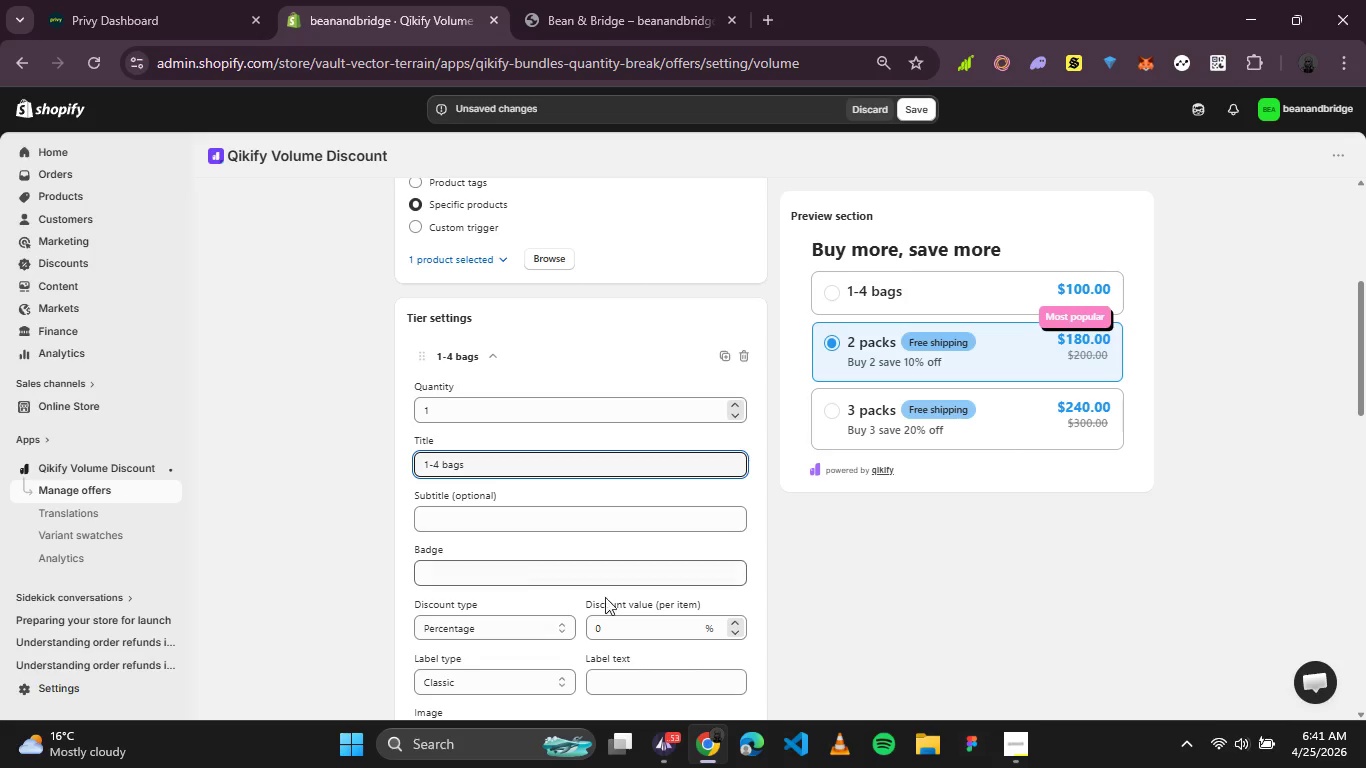 
left_click([536, 622])
 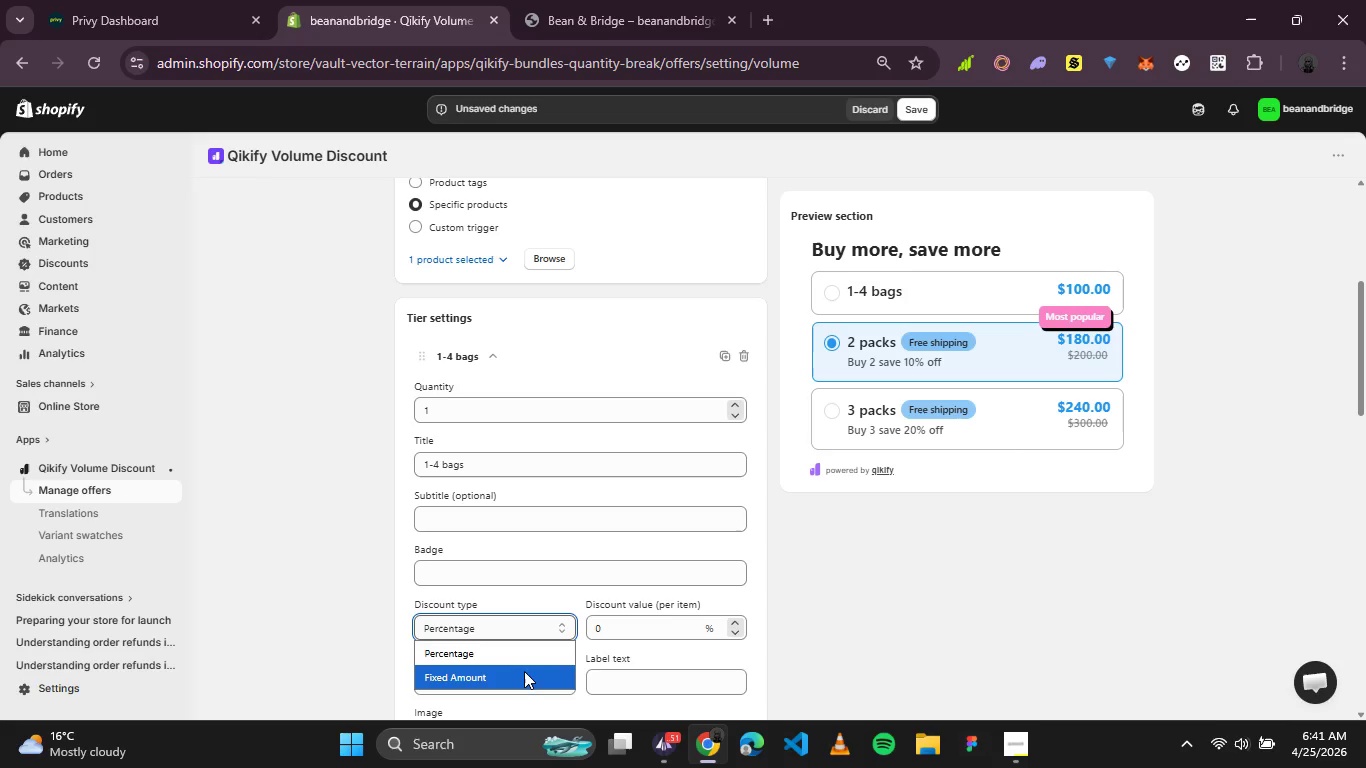 
left_click([523, 671])
 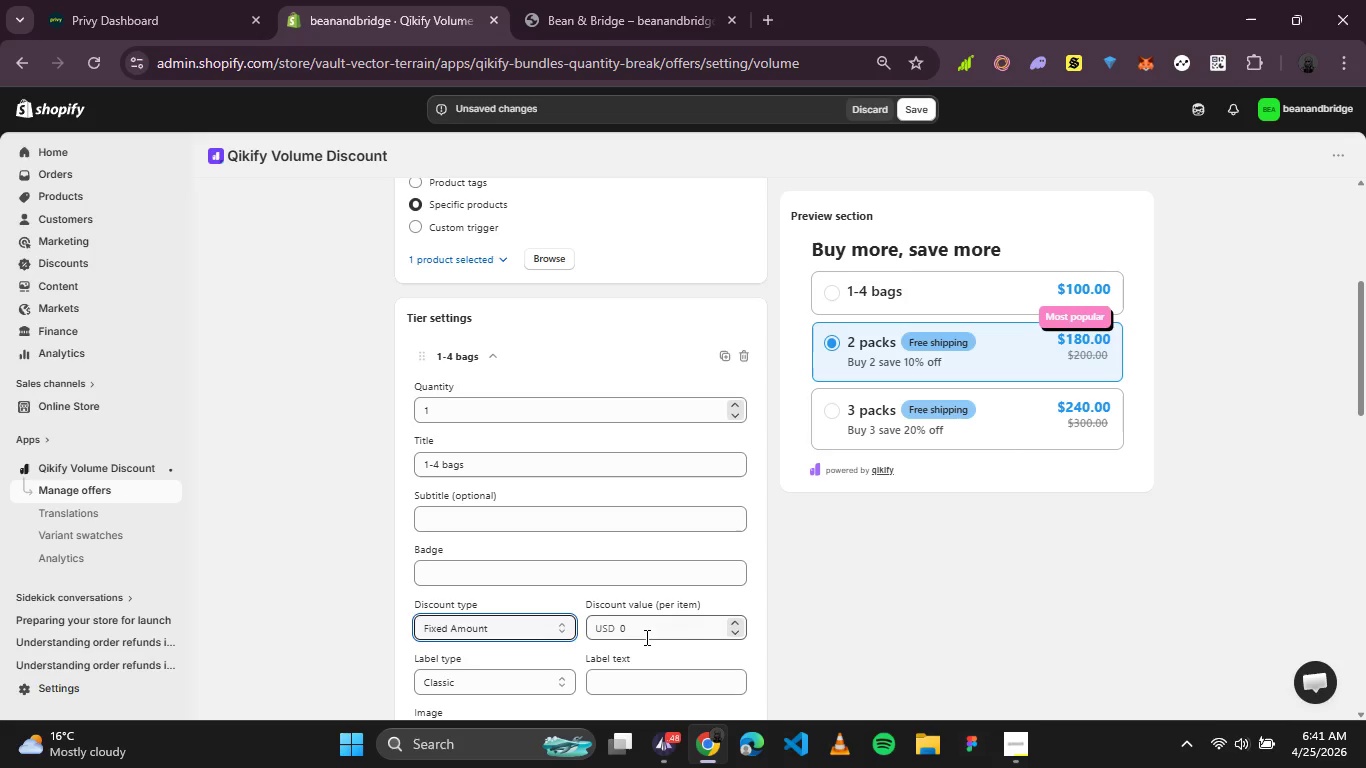 
left_click([658, 630])
 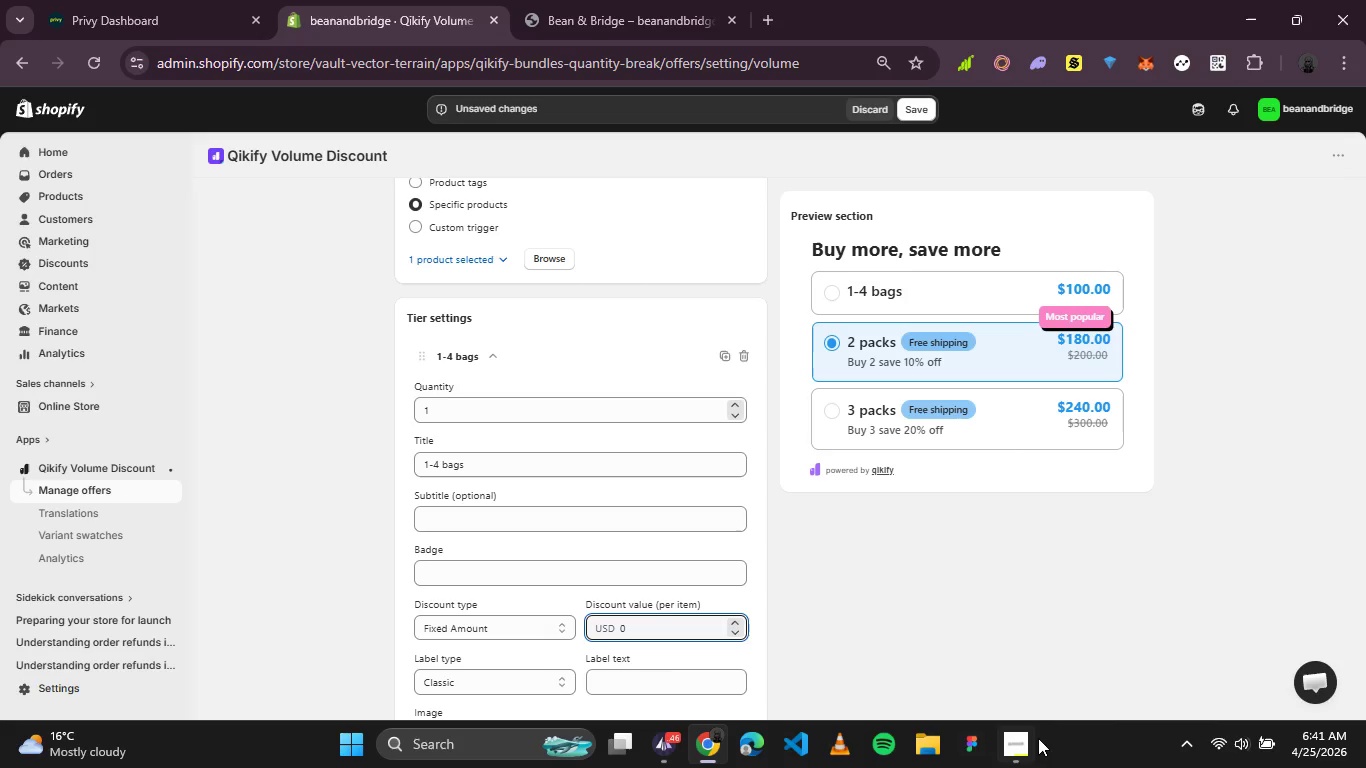 
left_click([1009, 738])